 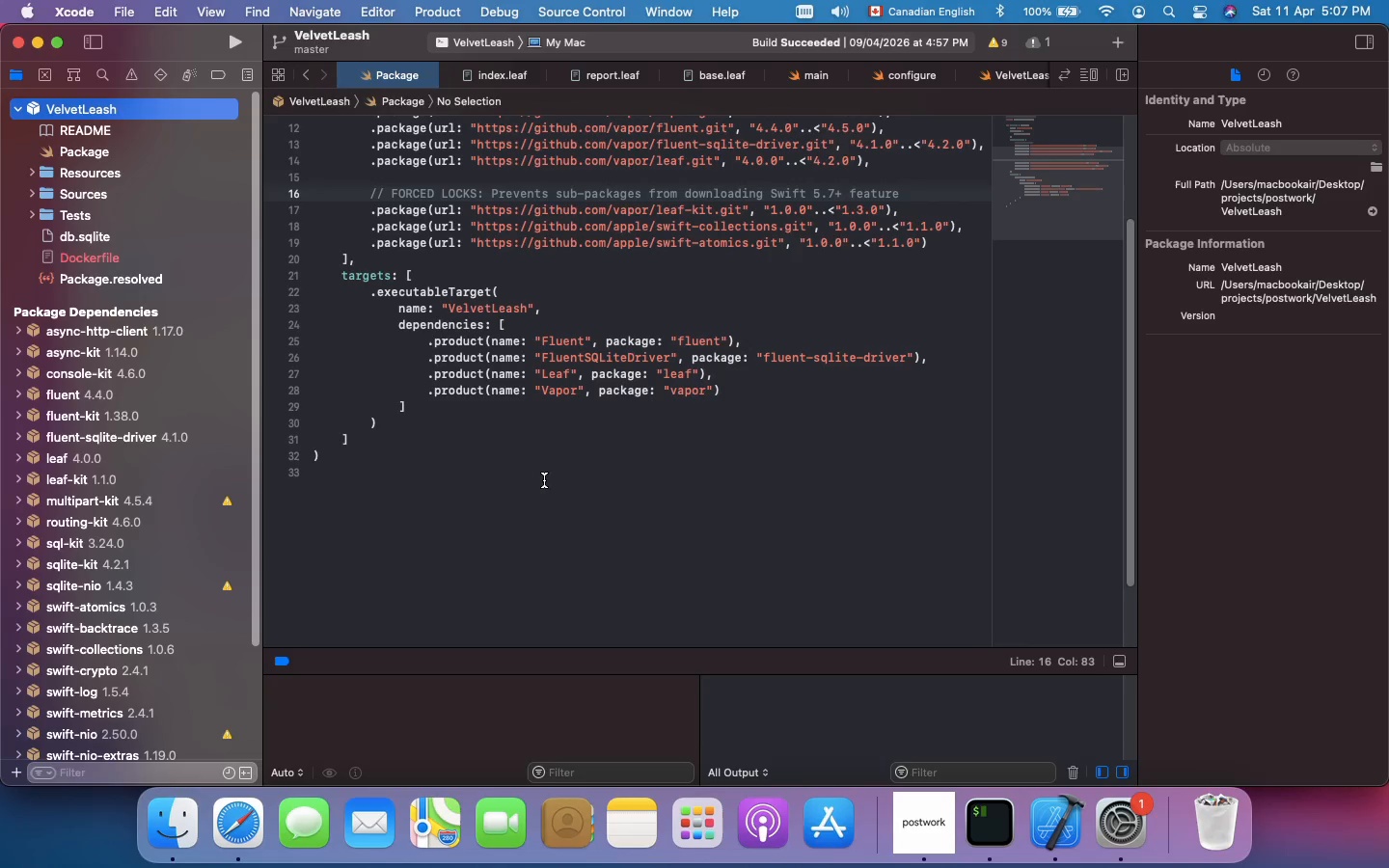 
left_click([109, 256])
 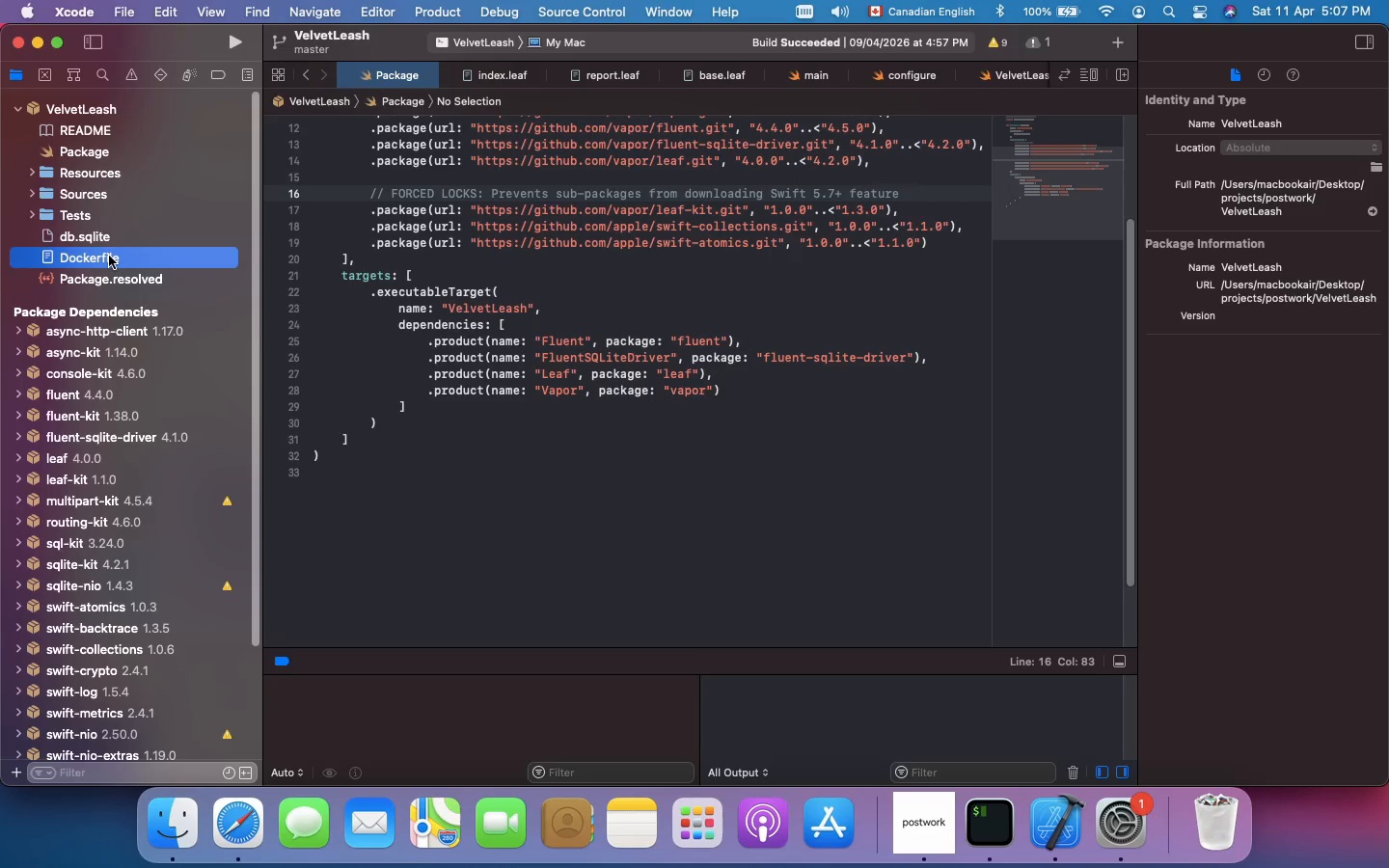 
double_click([109, 256])
 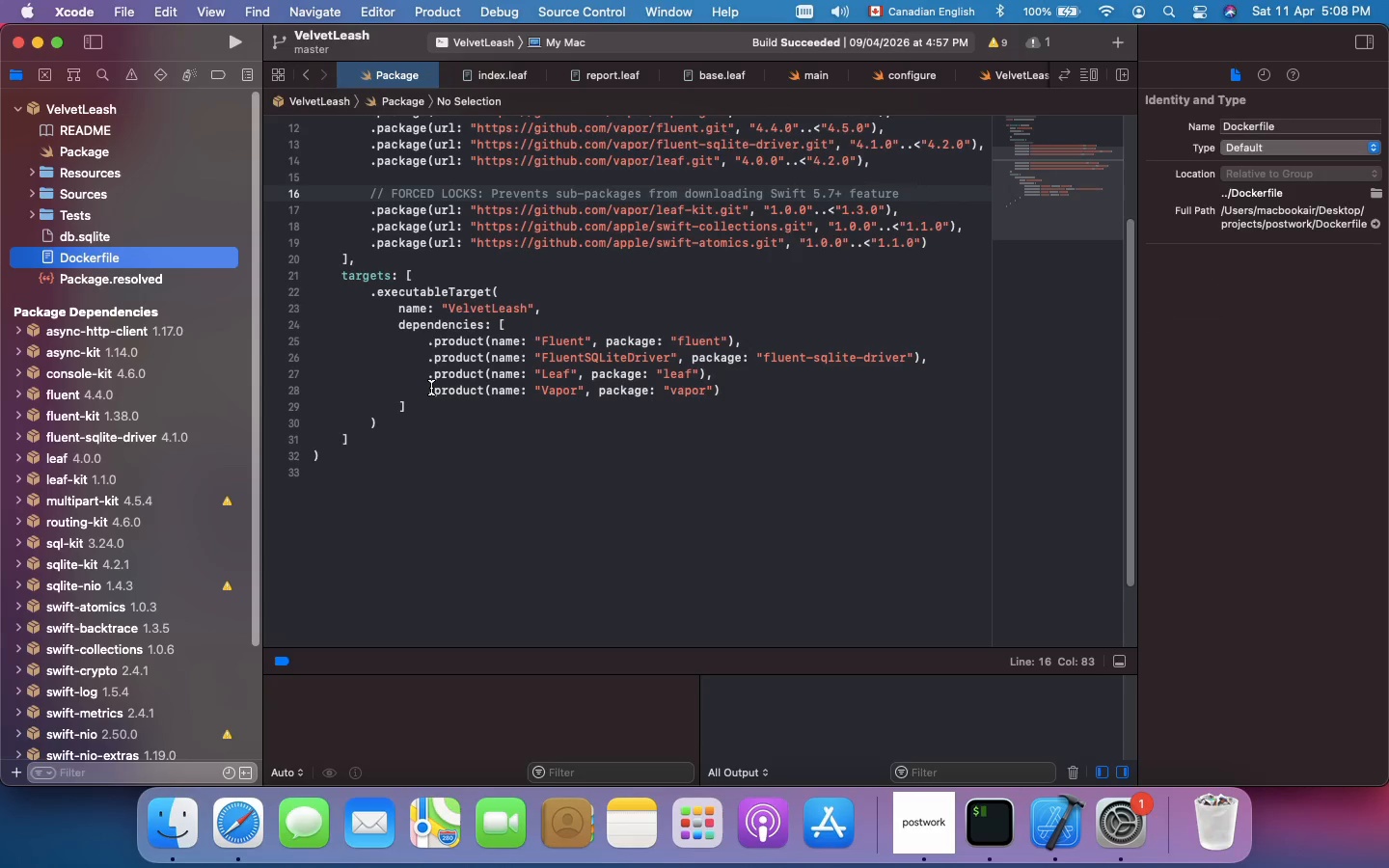 
wait(13.76)
 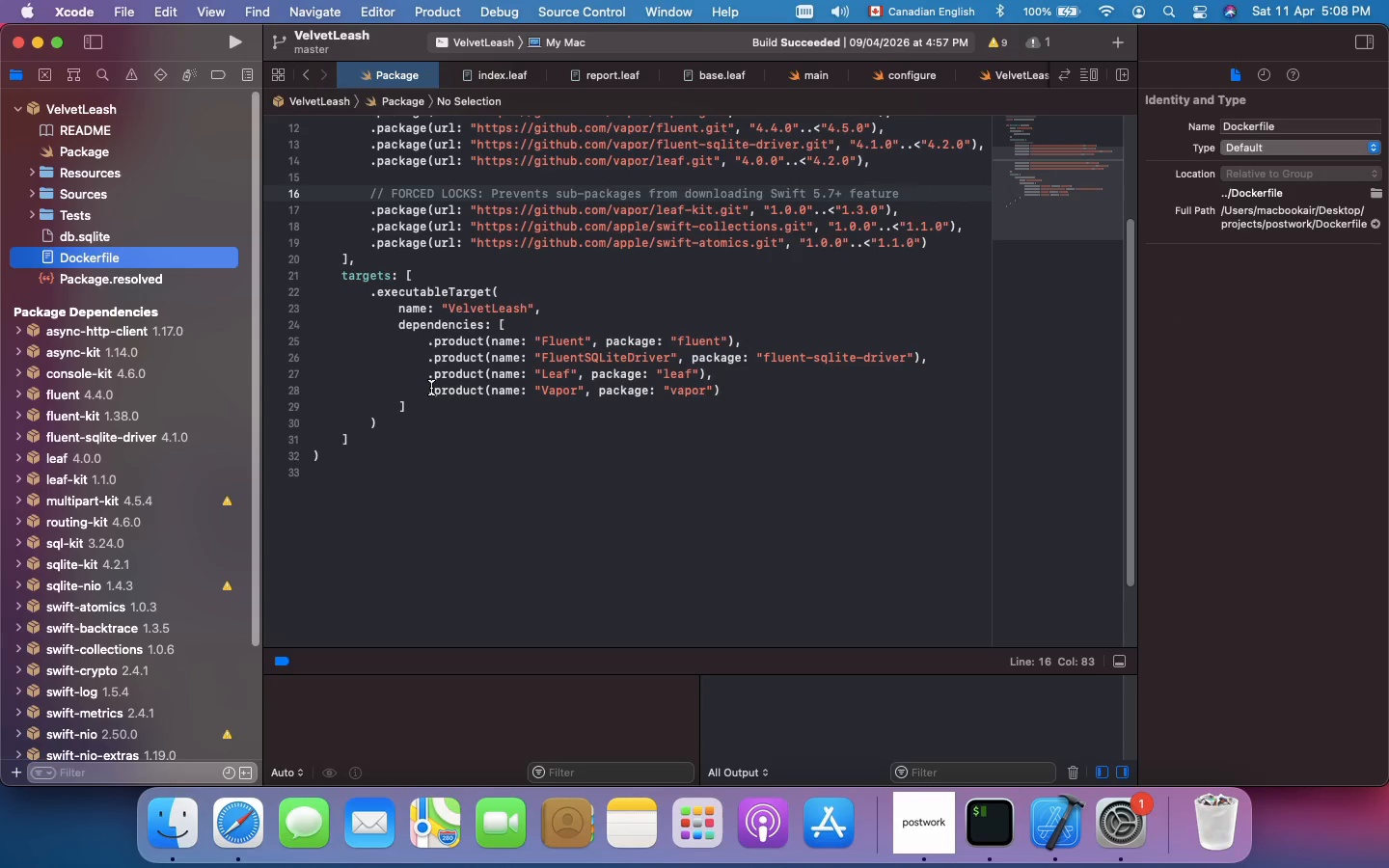 
left_click([230, 313])
 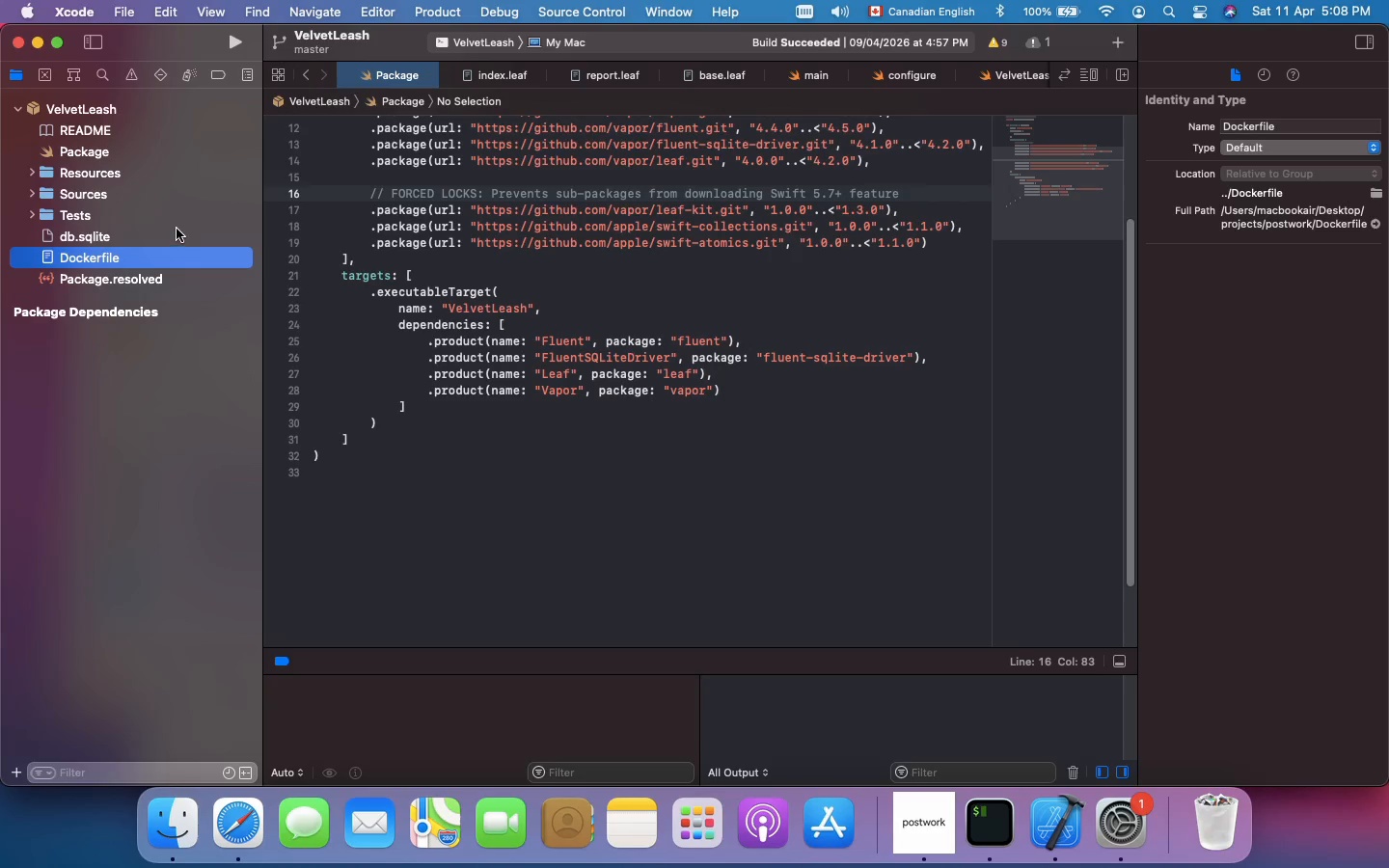 
scroll: coordinate [177, 229], scroll_direction: up, amount: 5.0
 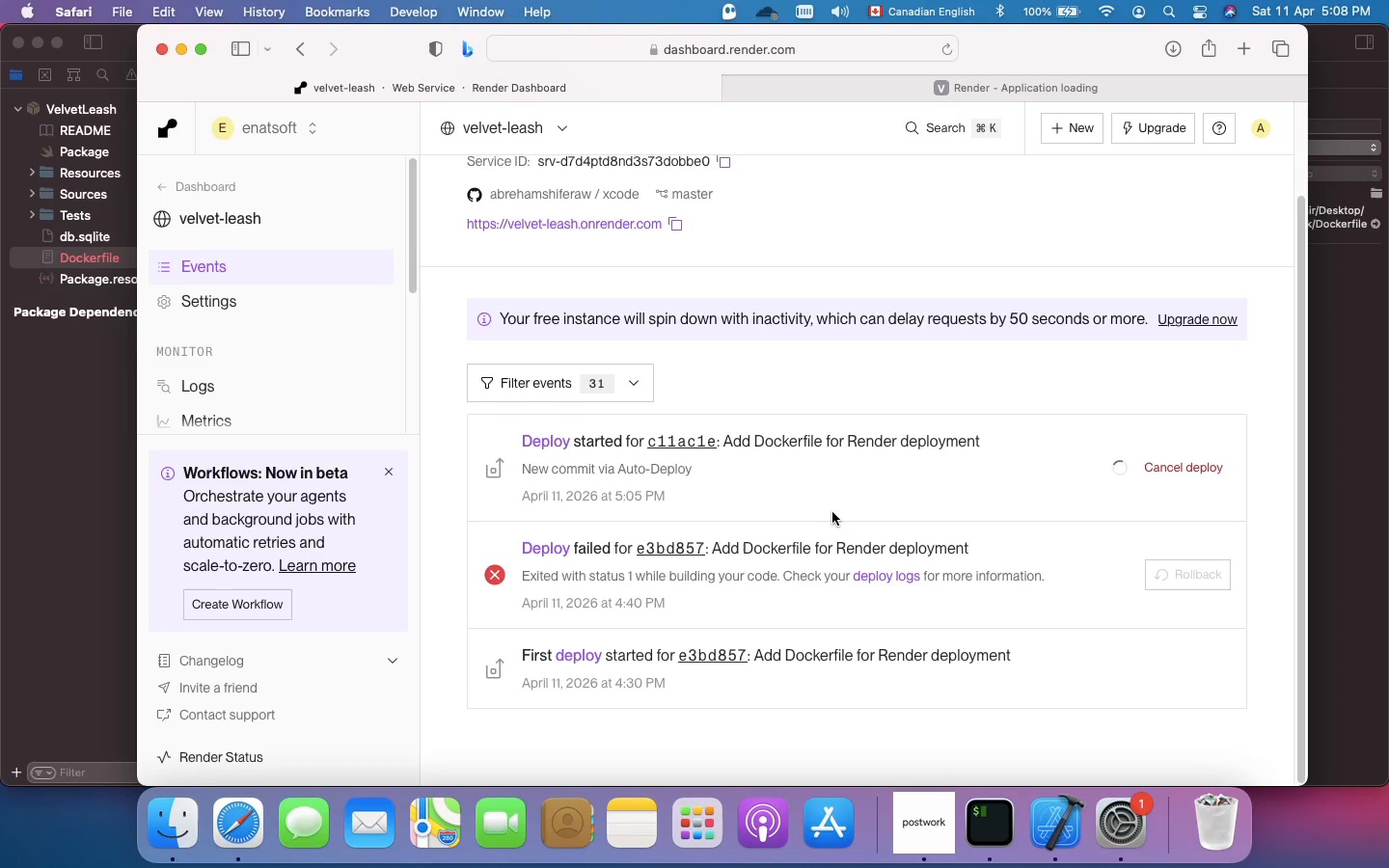 
wait(16.52)
 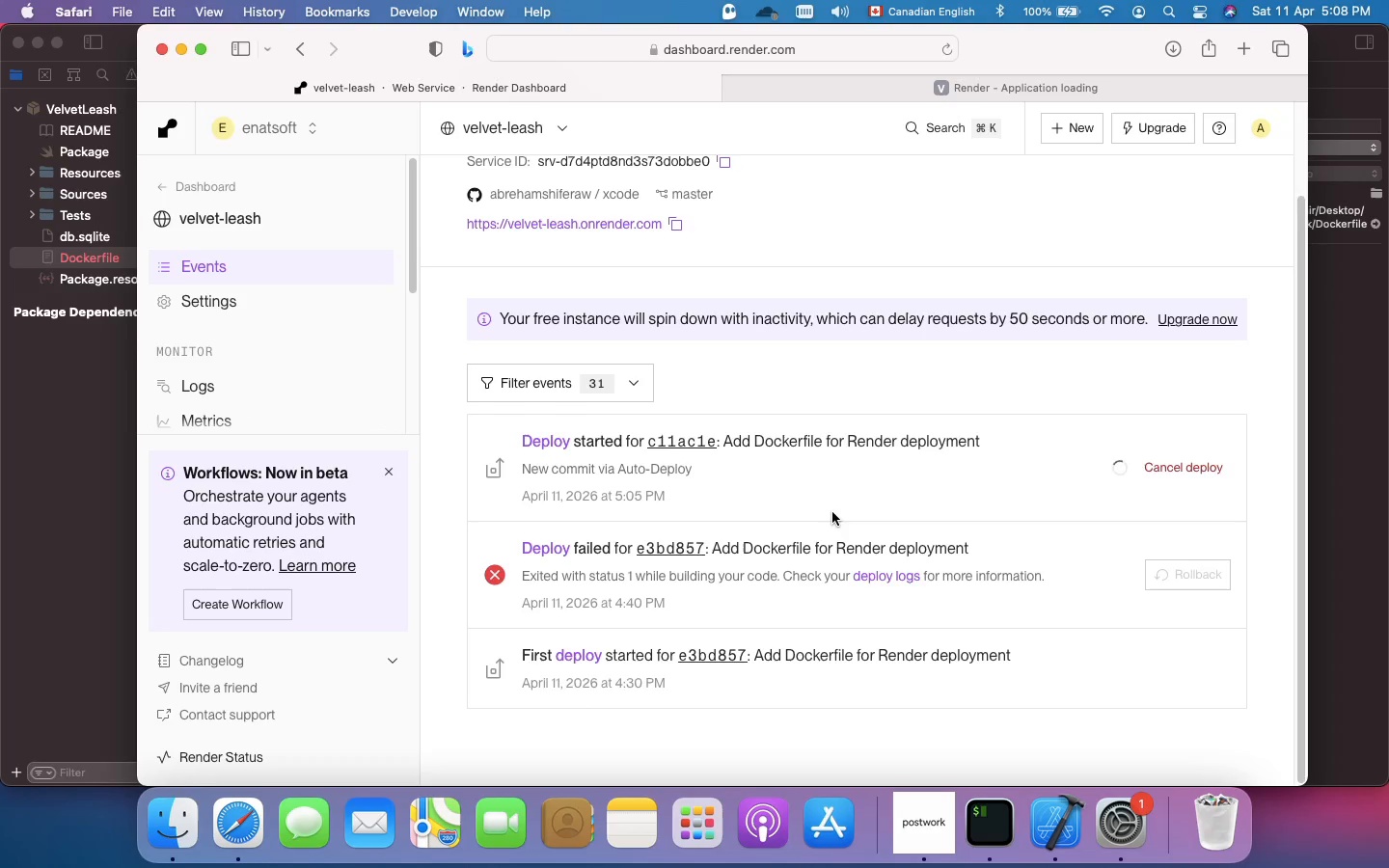 
scroll: coordinate [832, 512], scroll_direction: down, amount: 2.0
 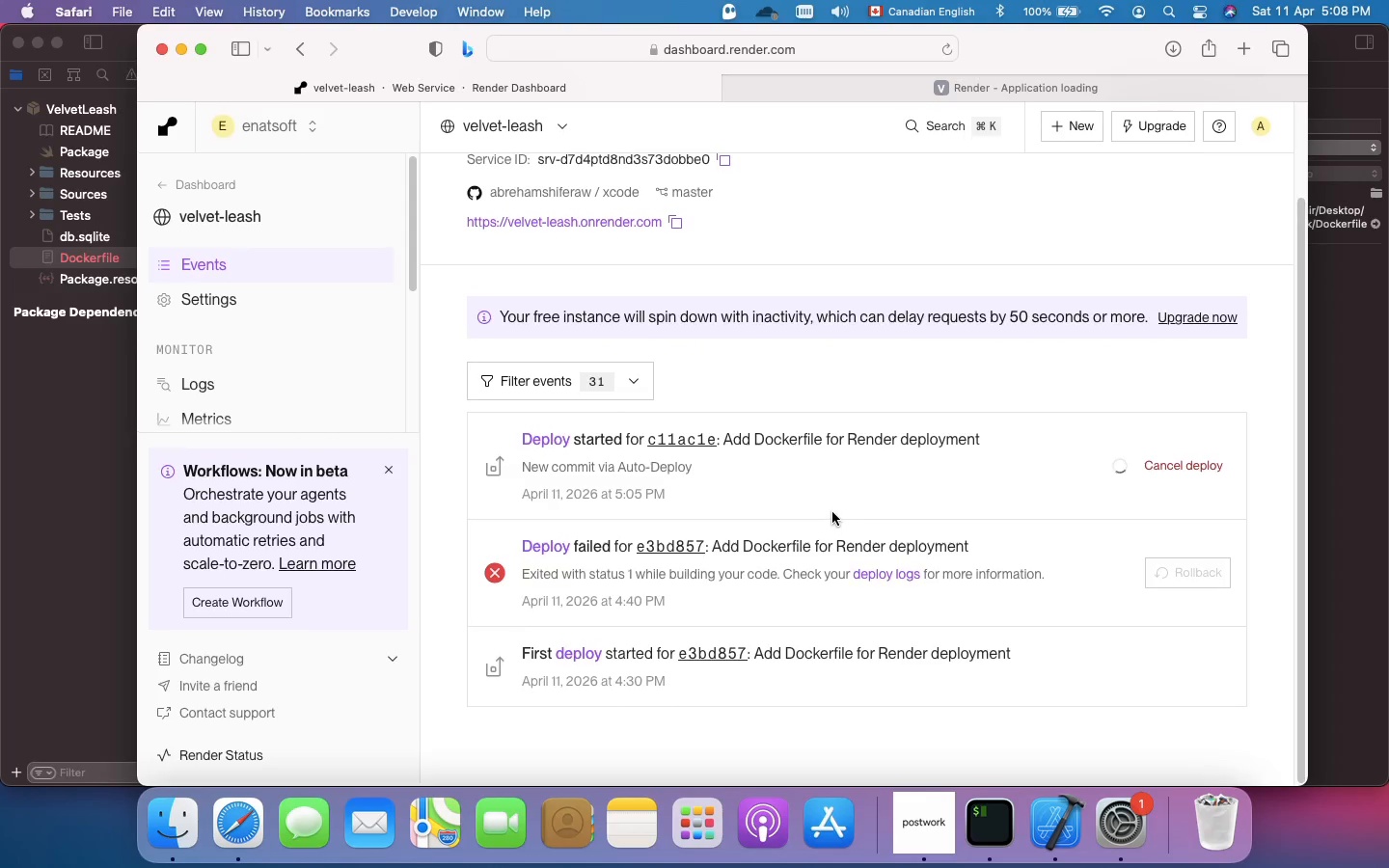 
scroll: coordinate [832, 512], scroll_direction: up, amount: 3.0
 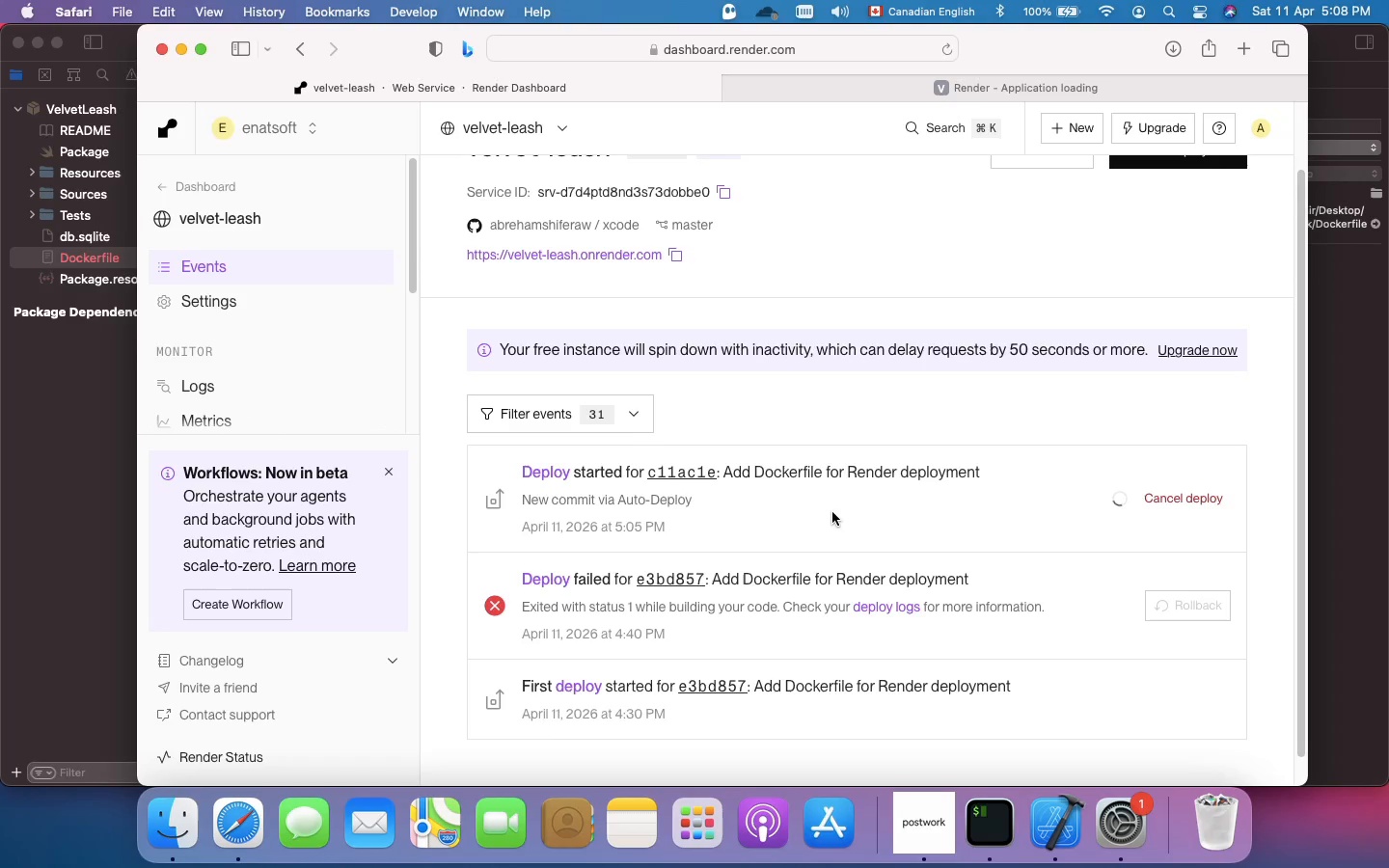 
wait(6.76)
 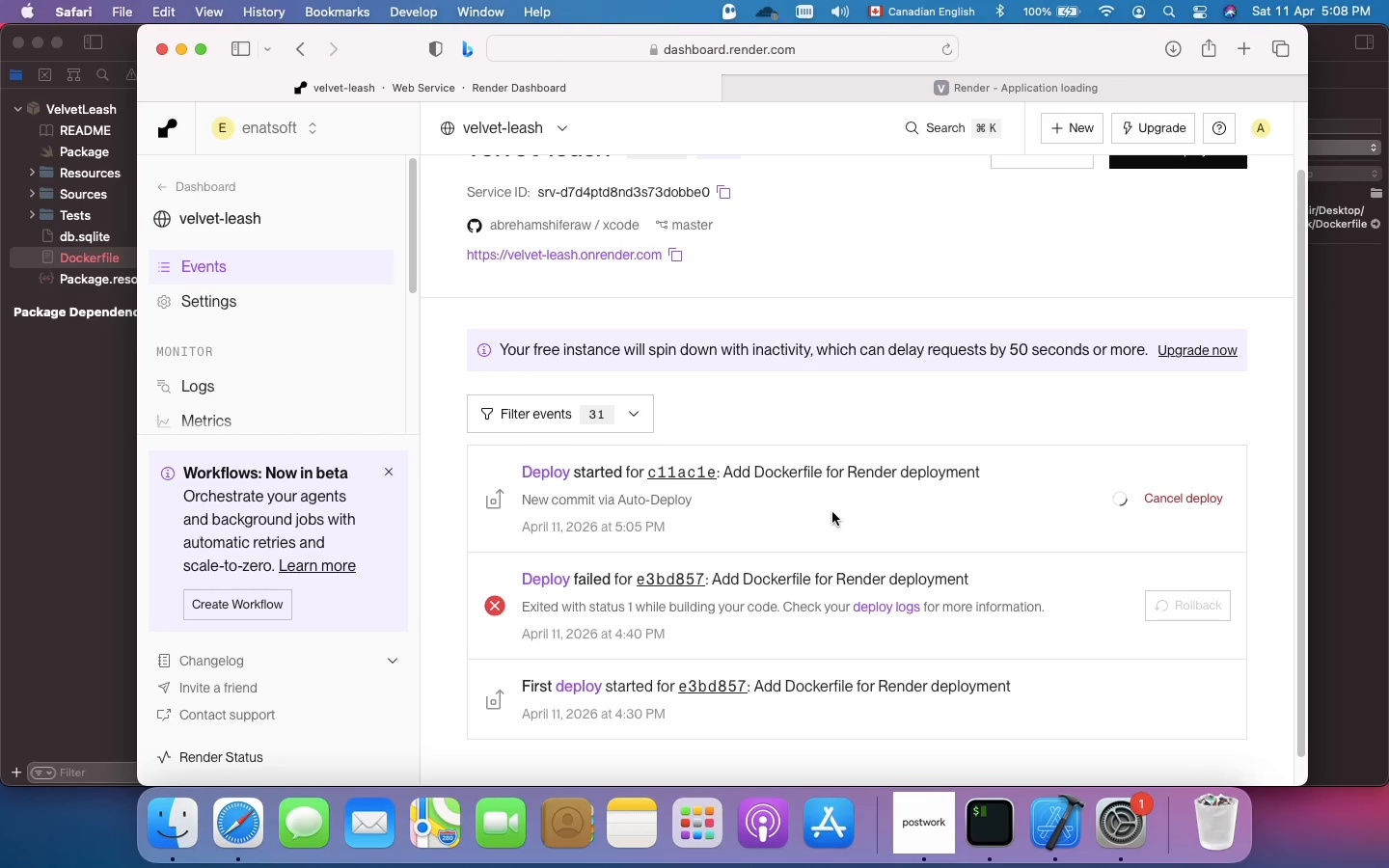 
scroll: coordinate [832, 512], scroll_direction: up, amount: 4.0
 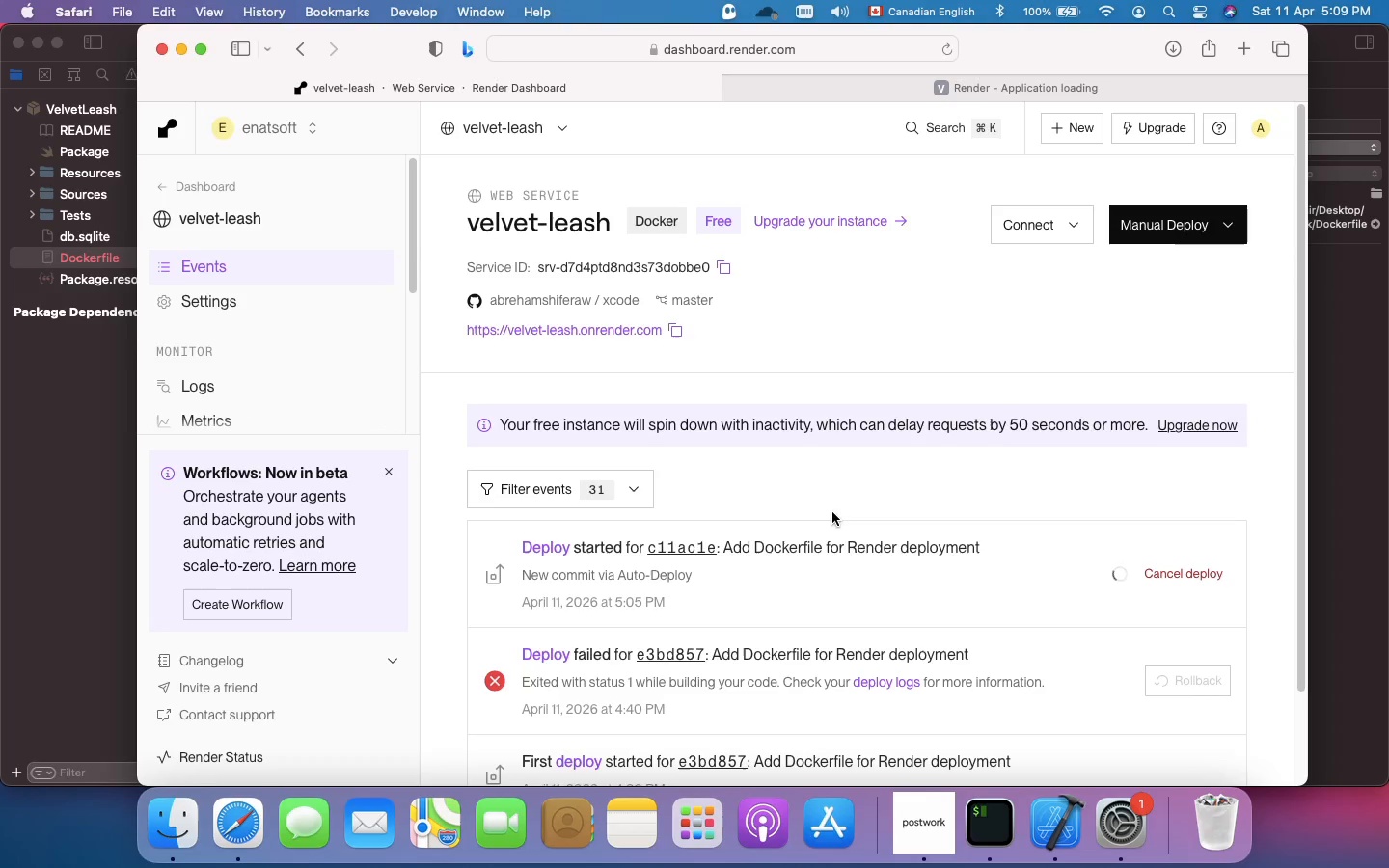 
wait(61.94)
 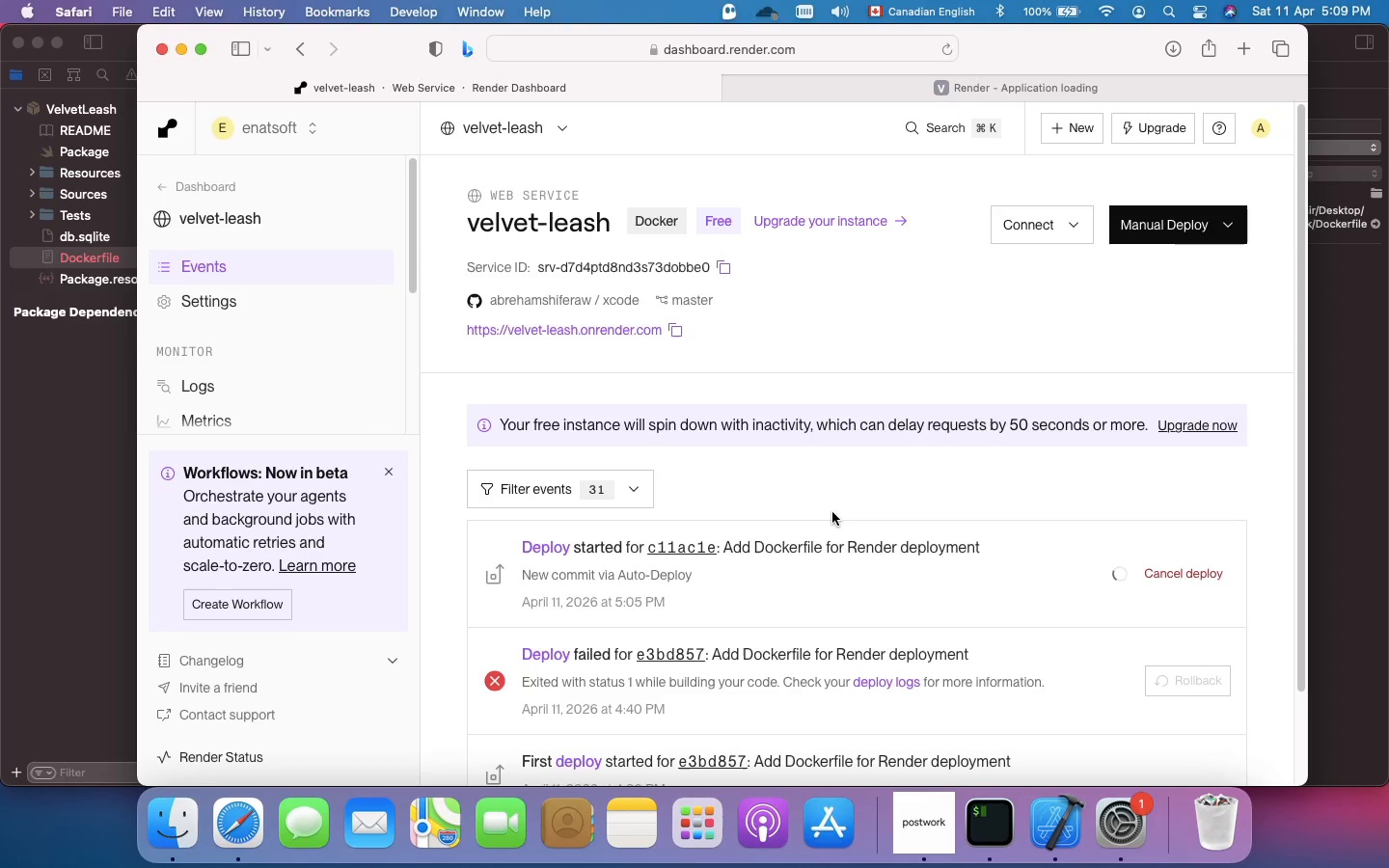 
left_click([1064, 94])
 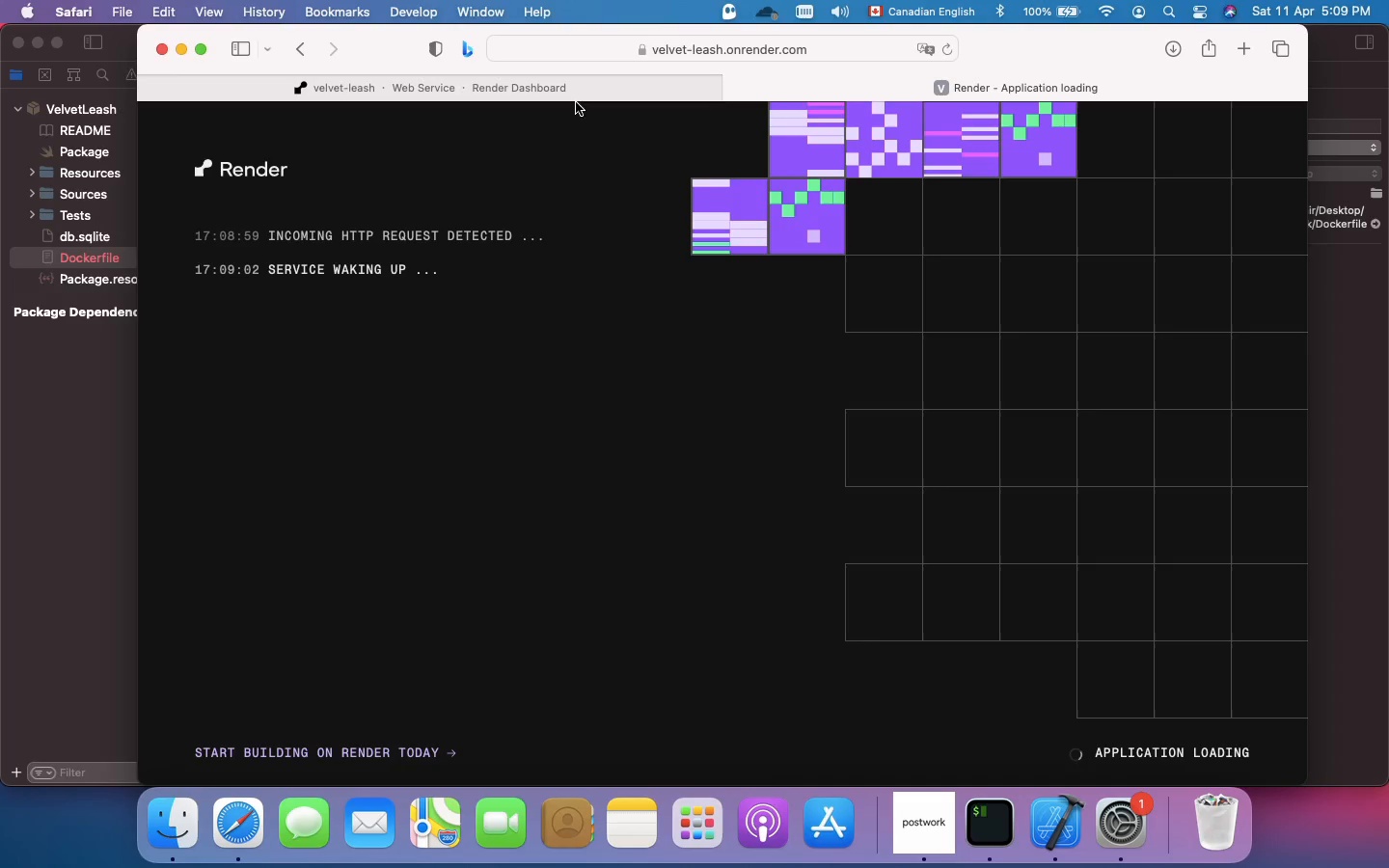 
left_click([568, 85])
 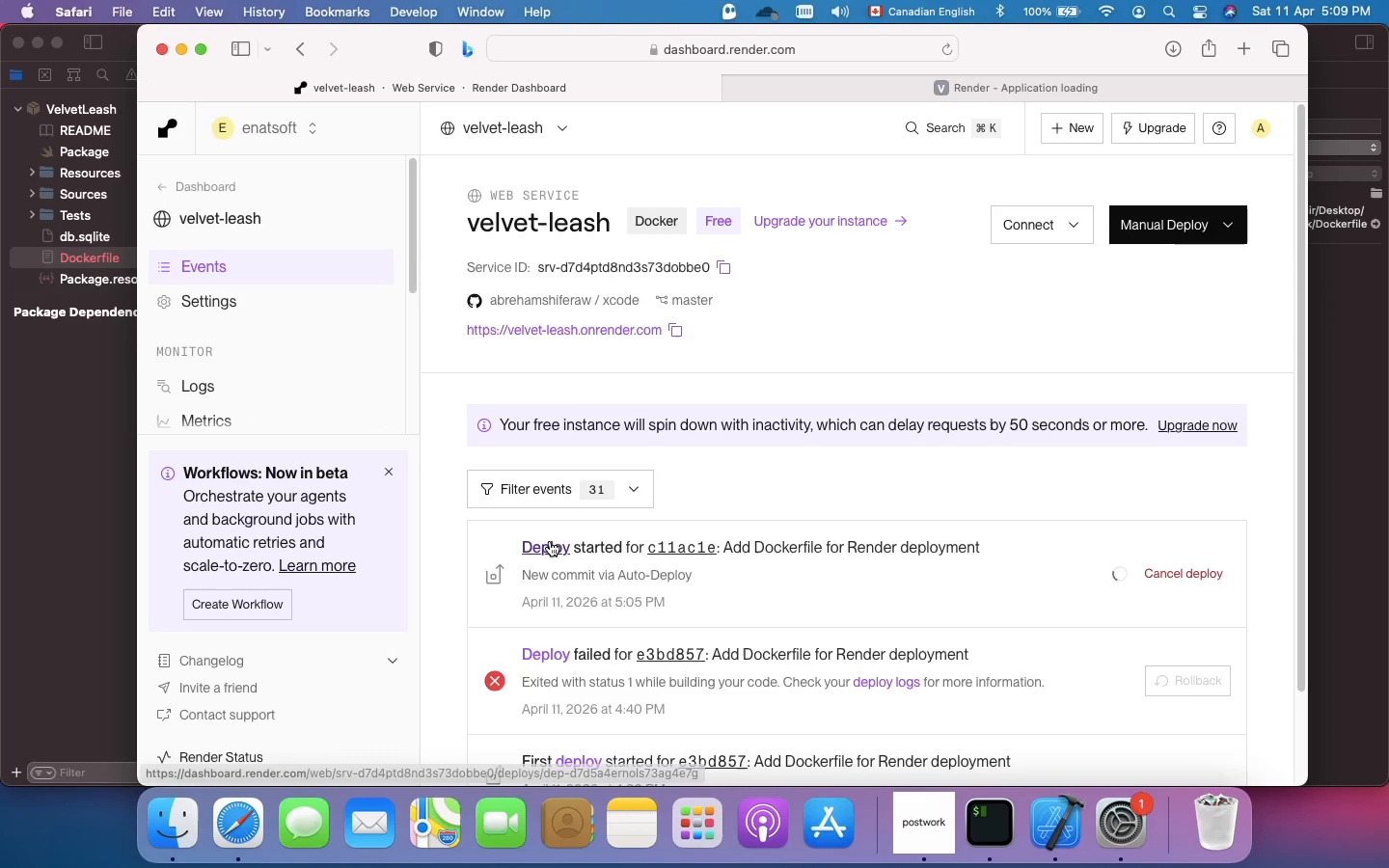 
left_click([552, 539])
 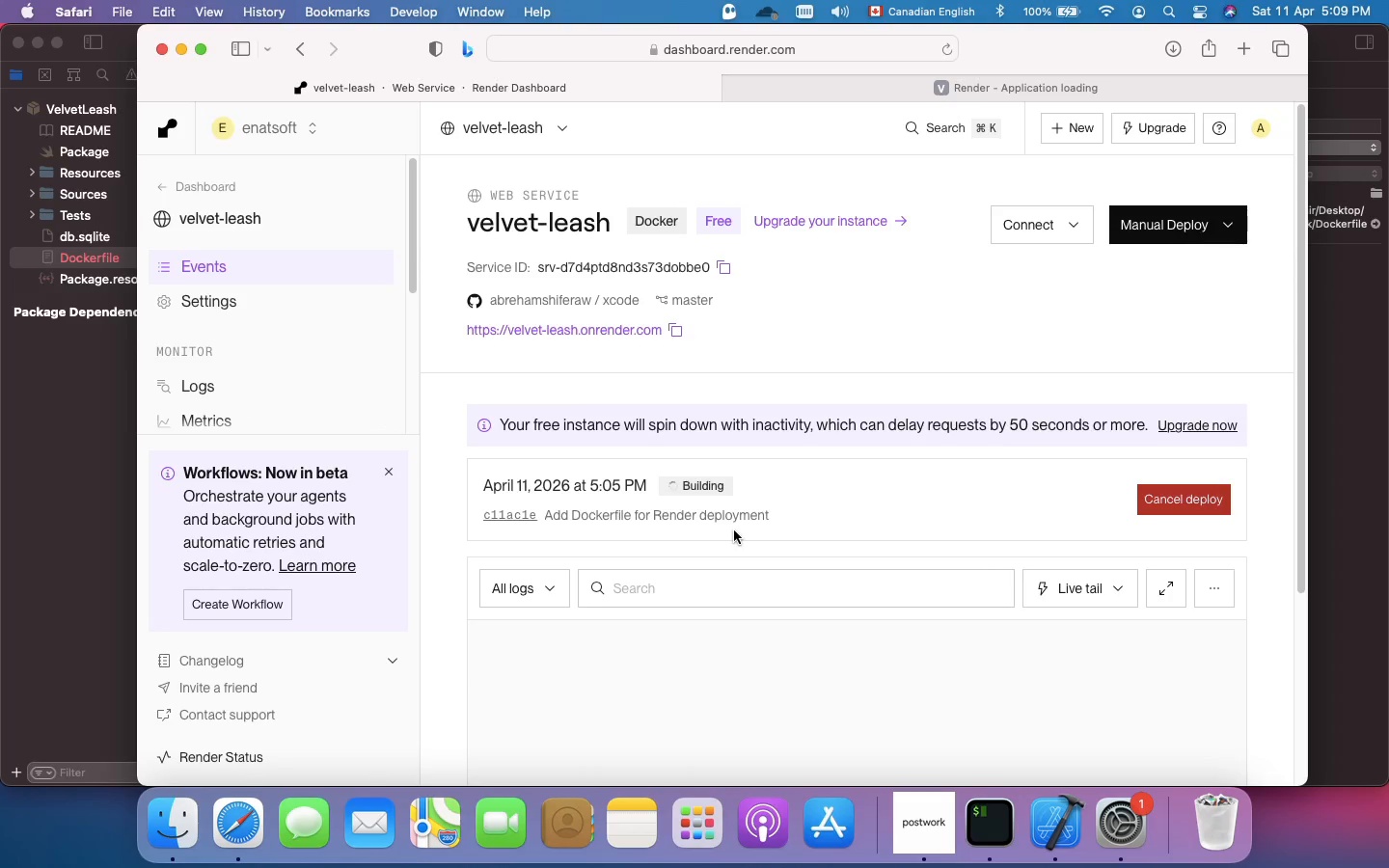 
scroll: coordinate [747, 632], scroll_direction: down, amount: 53.0
 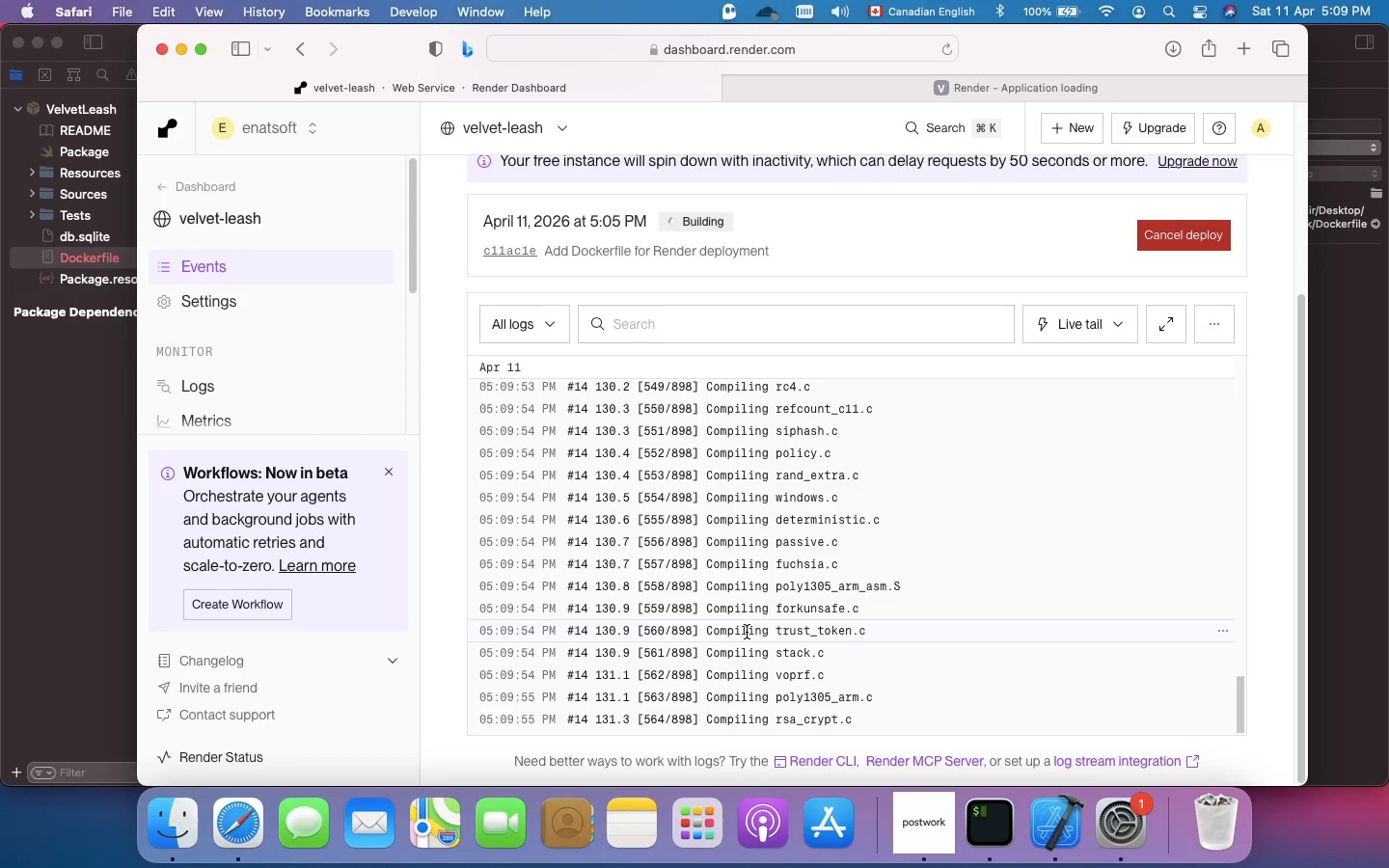 
wait(5.59)
 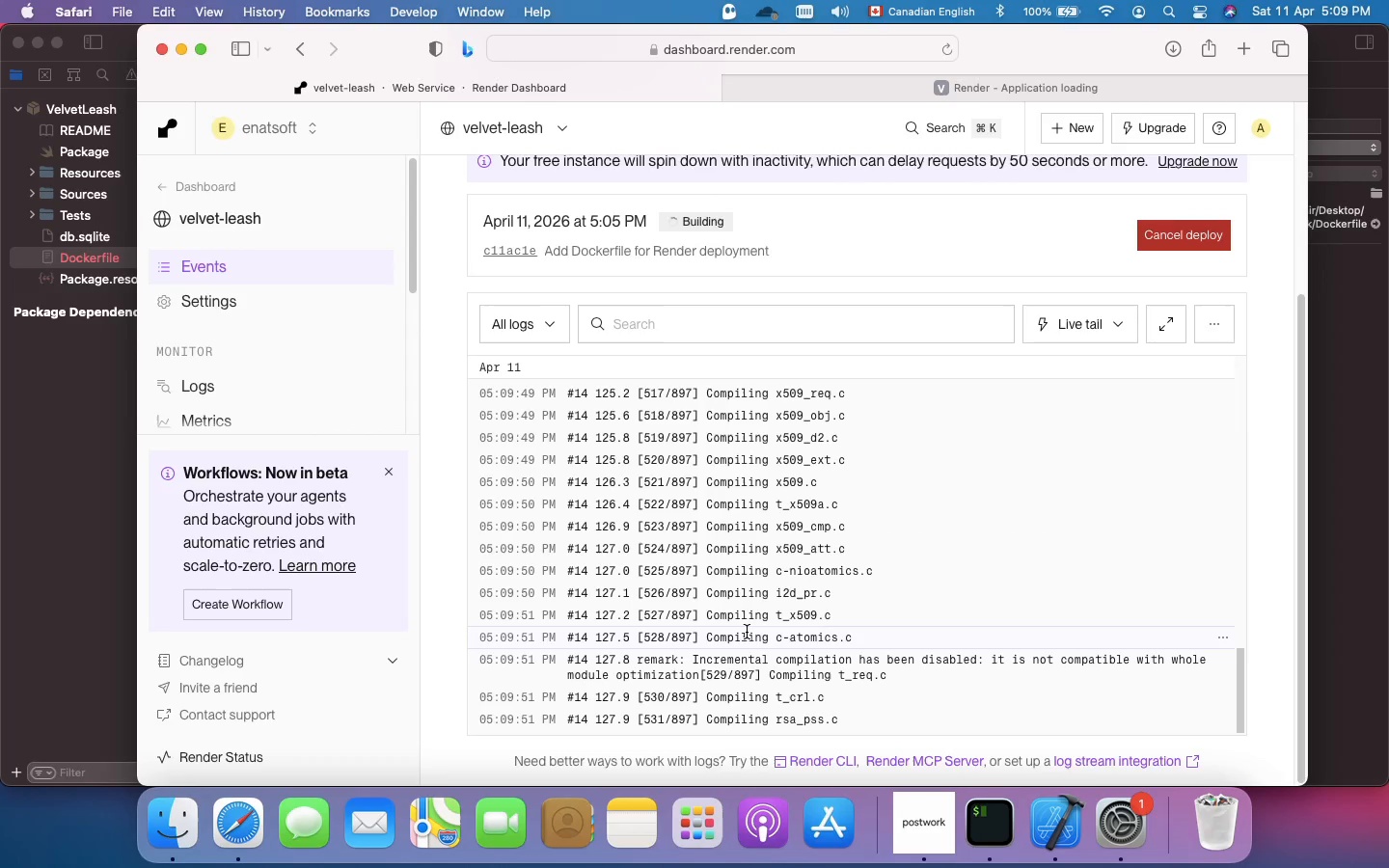 
scroll: coordinate [747, 632], scroll_direction: down, amount: 3.0
 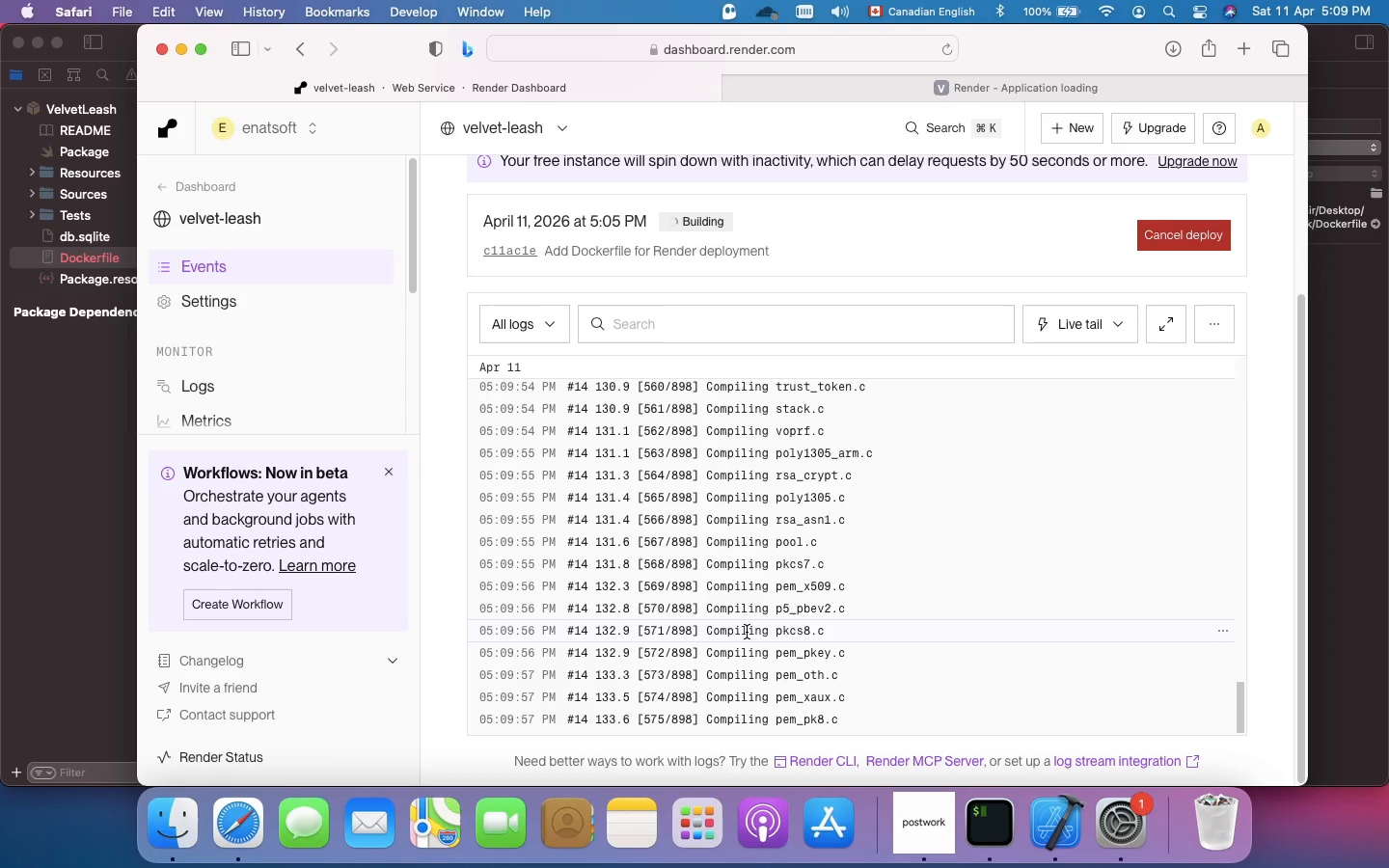 
scroll: coordinate [747, 632], scroll_direction: up, amount: 33.0
 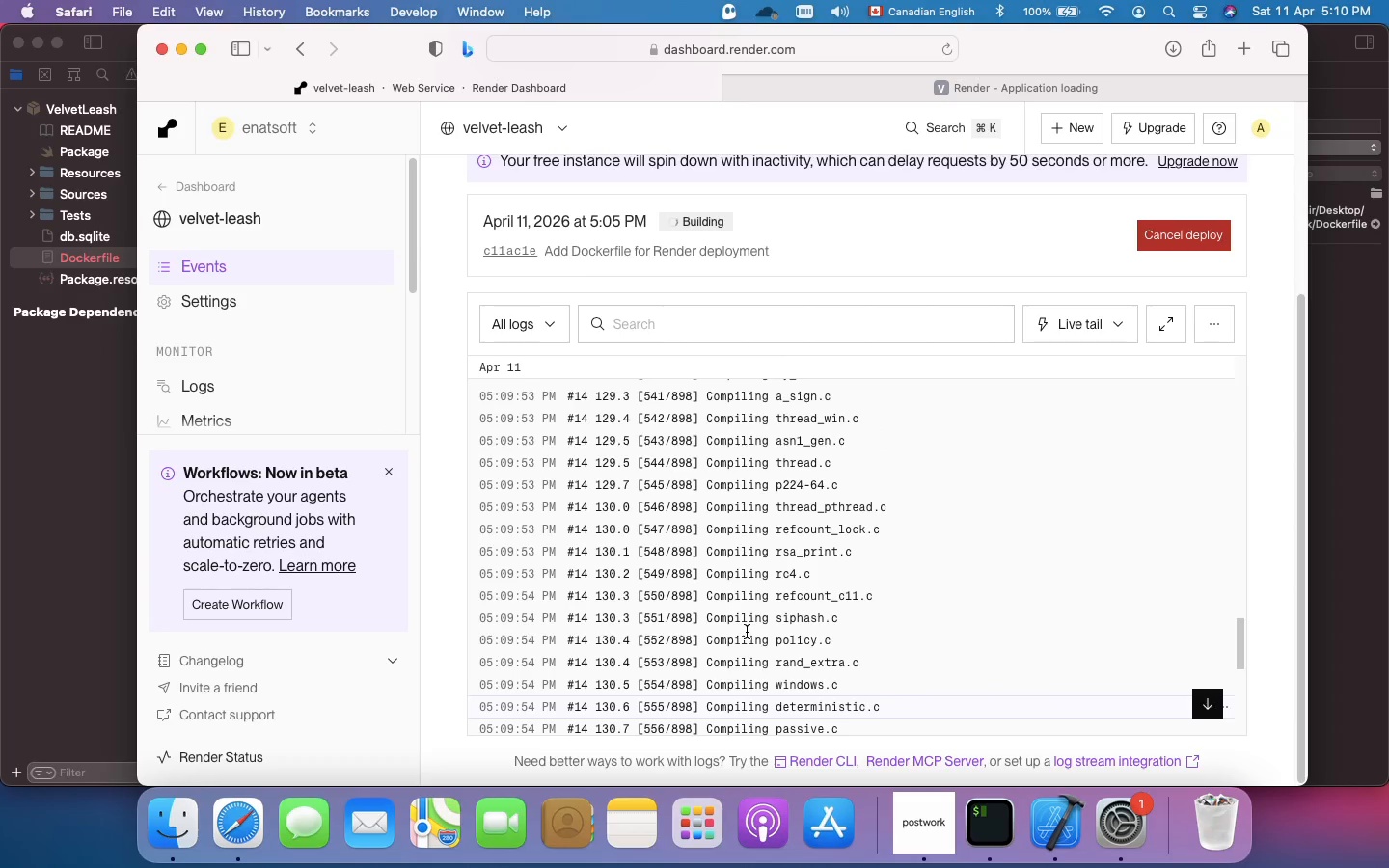 
scroll: coordinate [747, 632], scroll_direction: down, amount: 67.0
 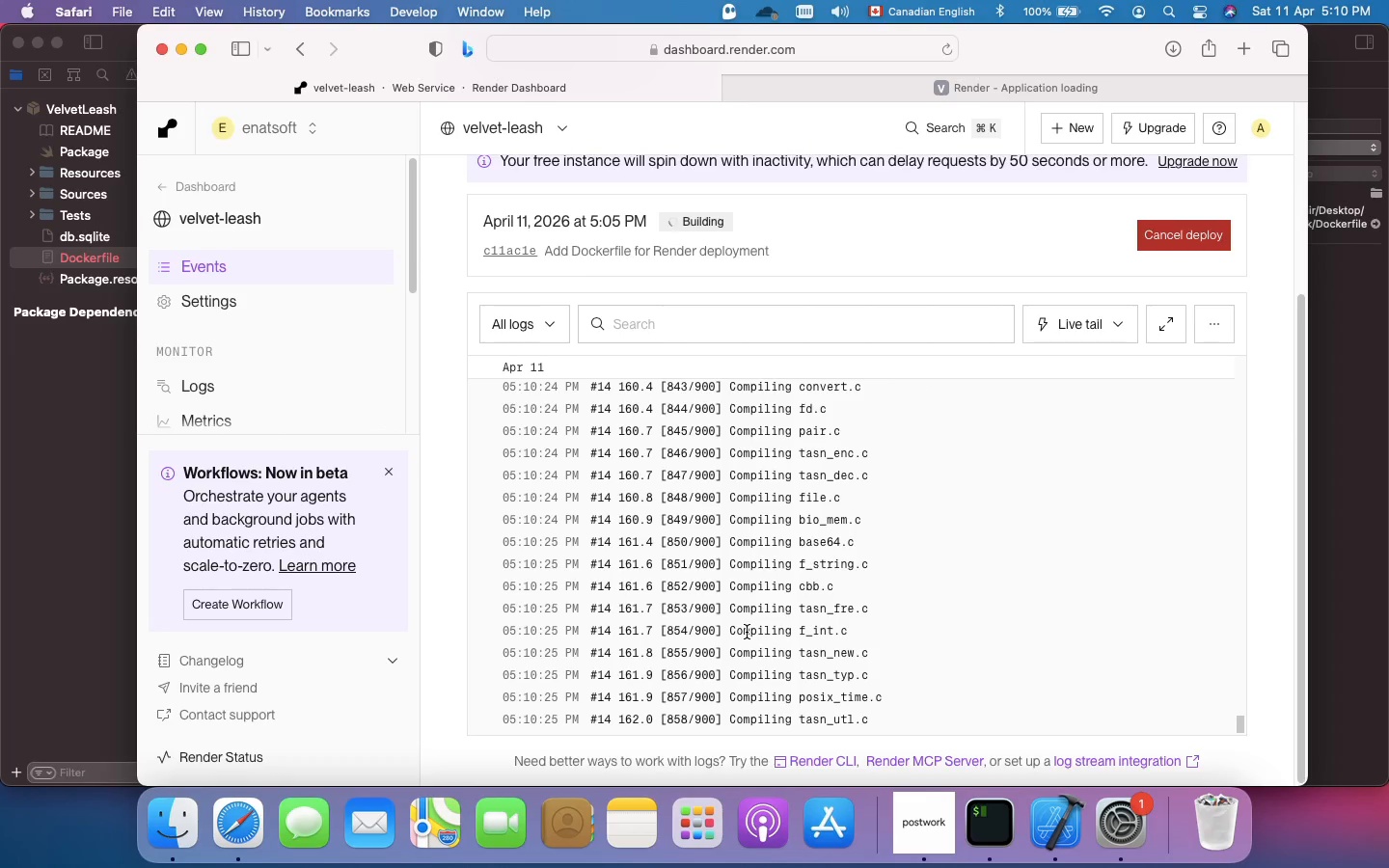 
wait(27.94)
 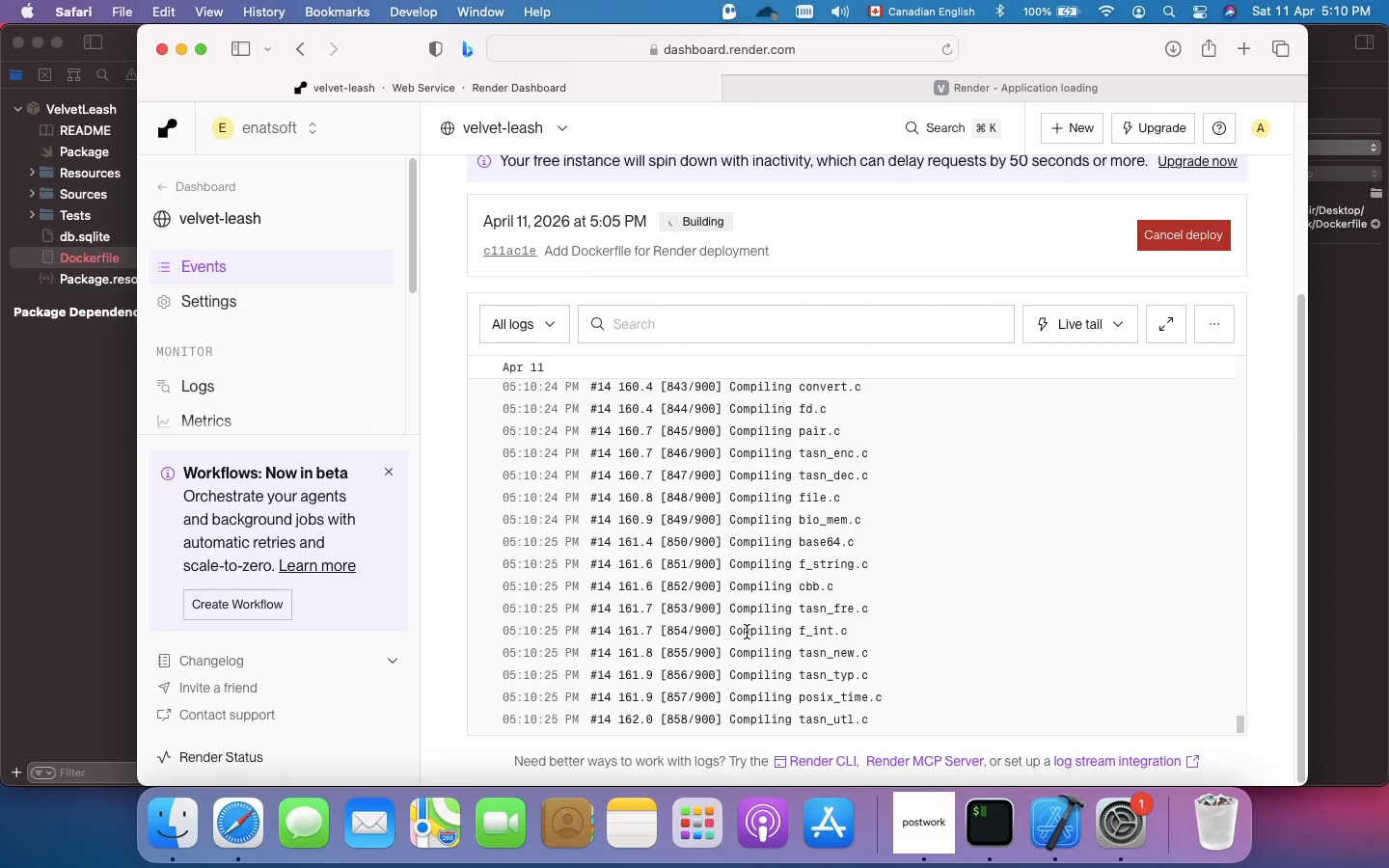 
scroll: coordinate [747, 632], scroll_direction: down, amount: 6.0
 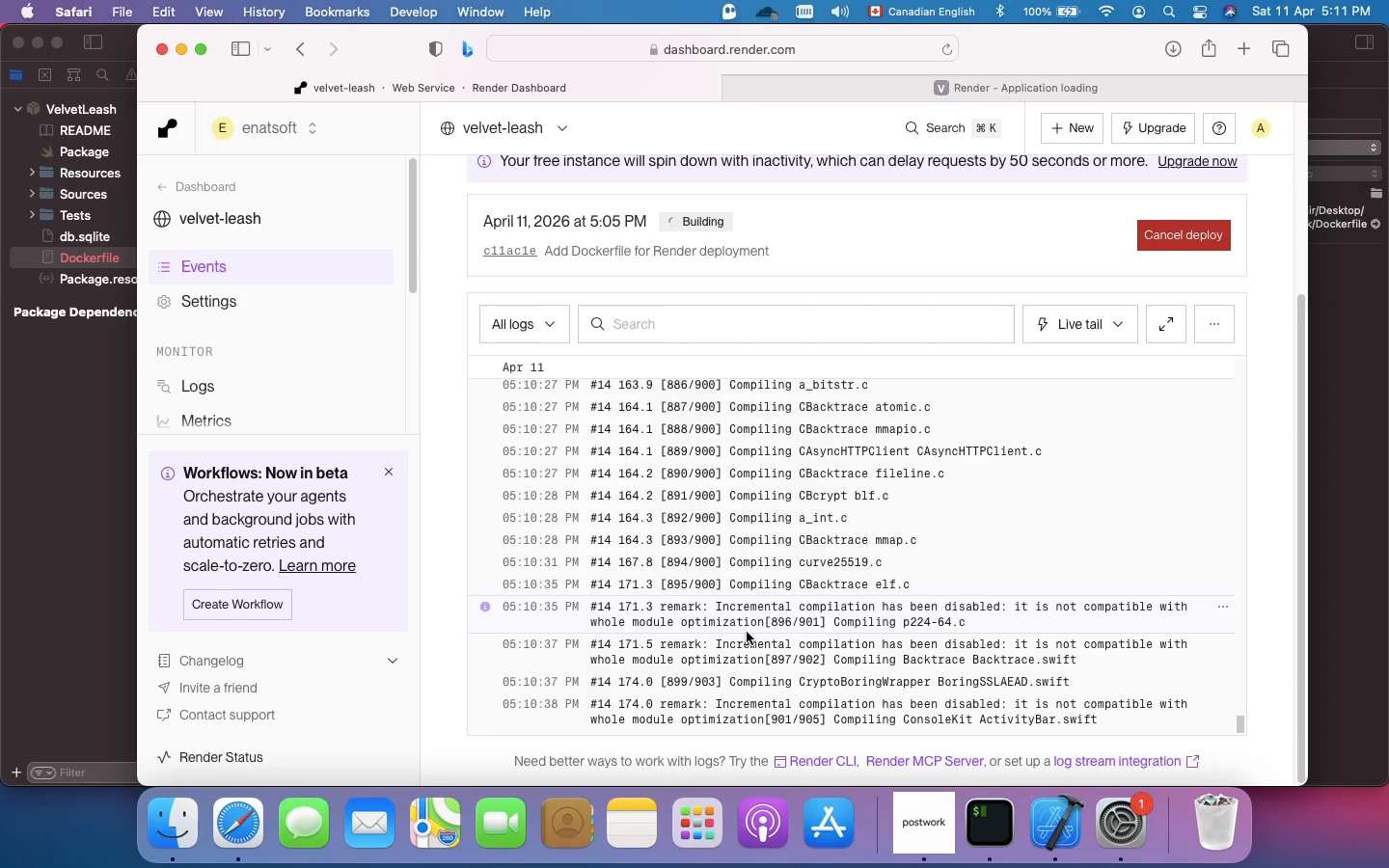 
wait(34.94)
 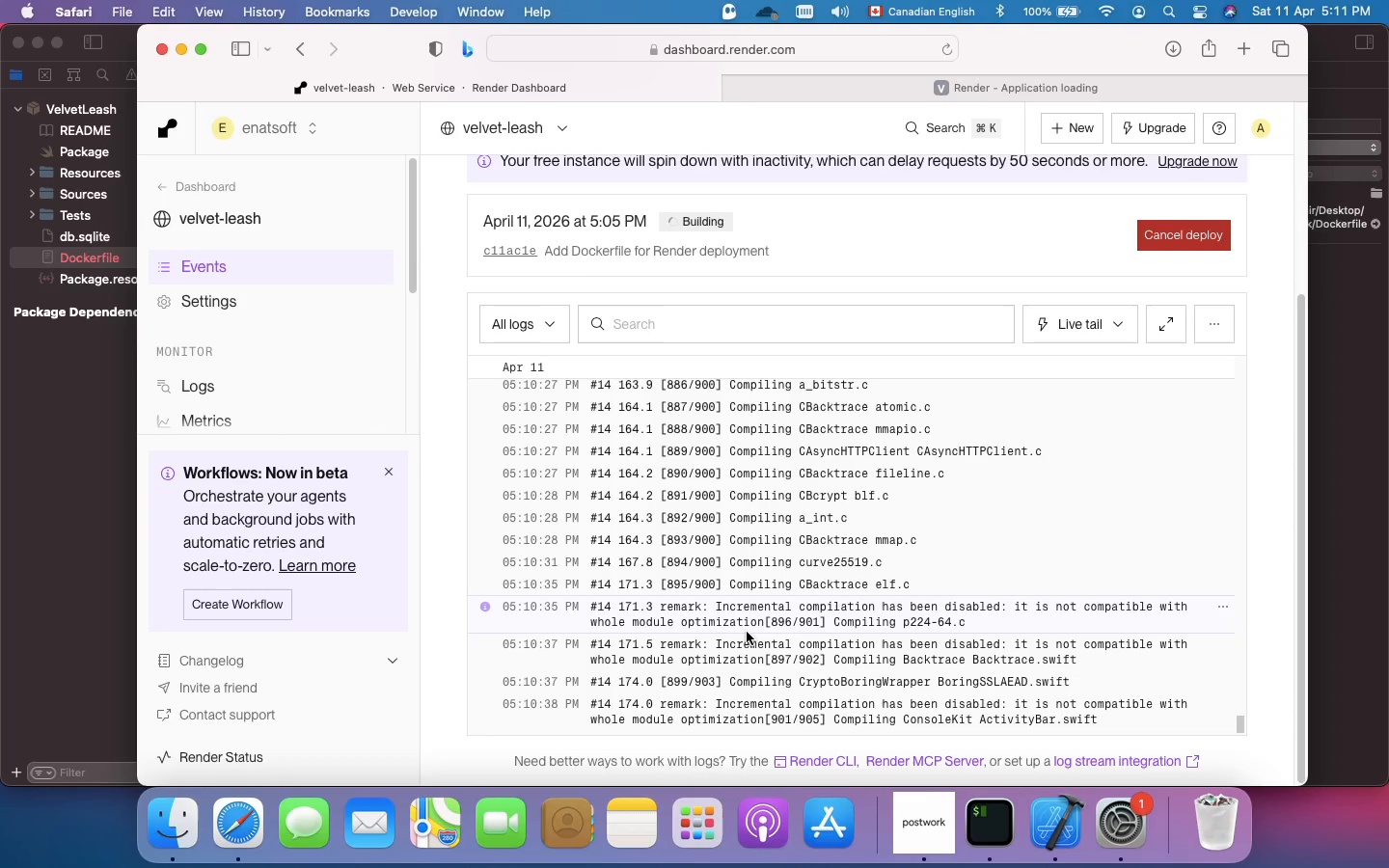 
scroll: coordinate [747, 632], scroll_direction: down, amount: 32.0
 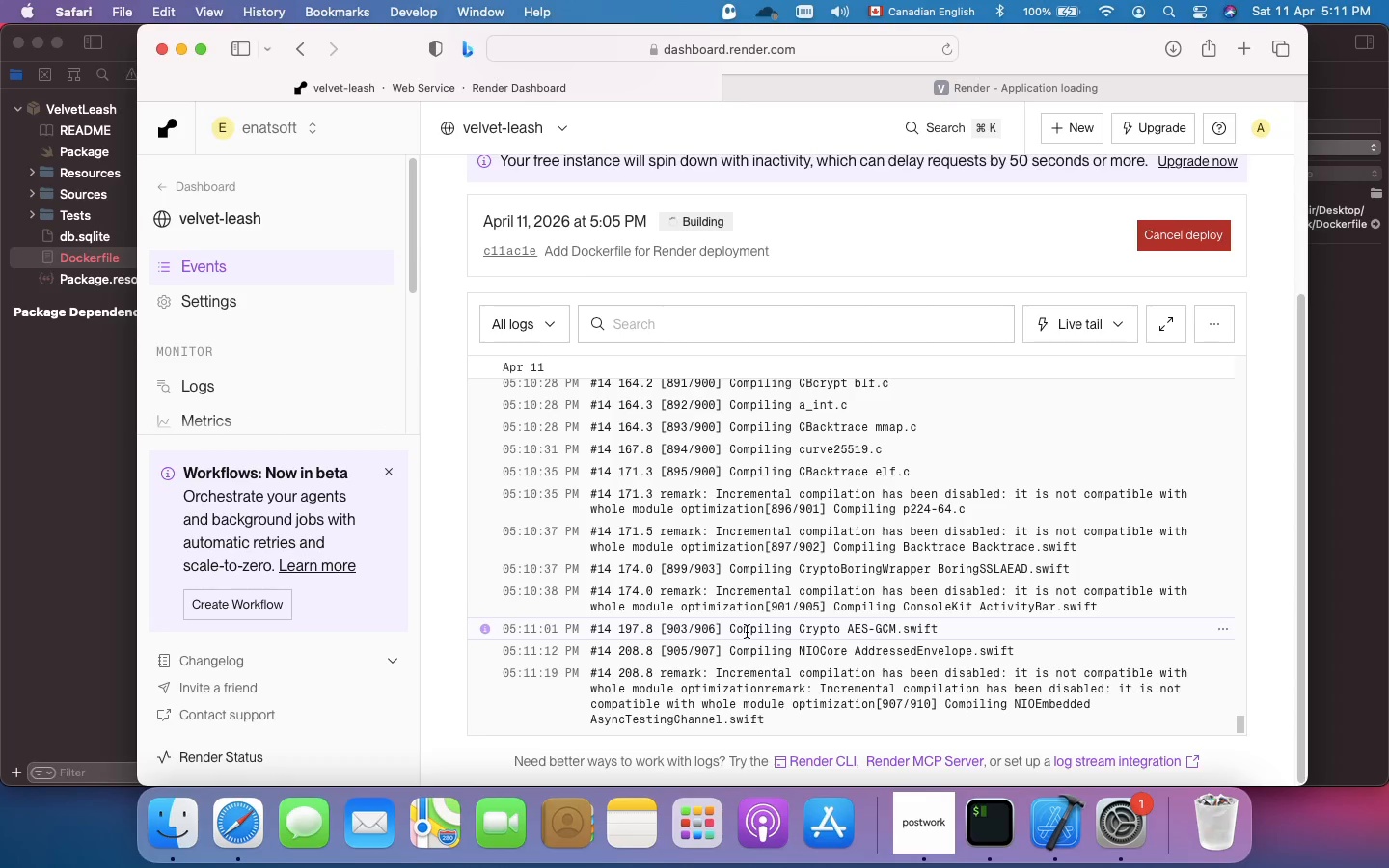 
wait(23.29)
 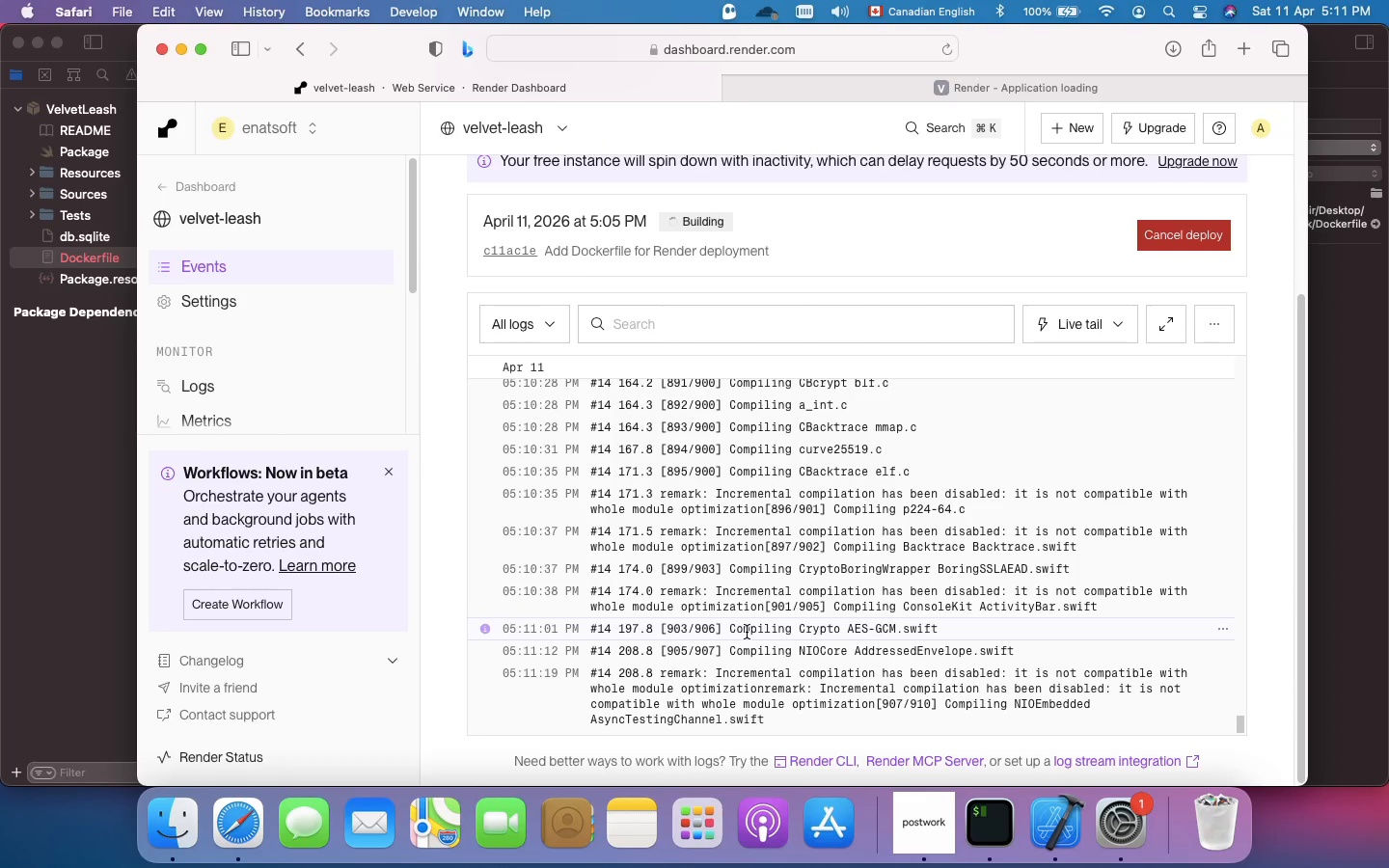 
scroll: coordinate [747, 632], scroll_direction: down, amount: 59.0
 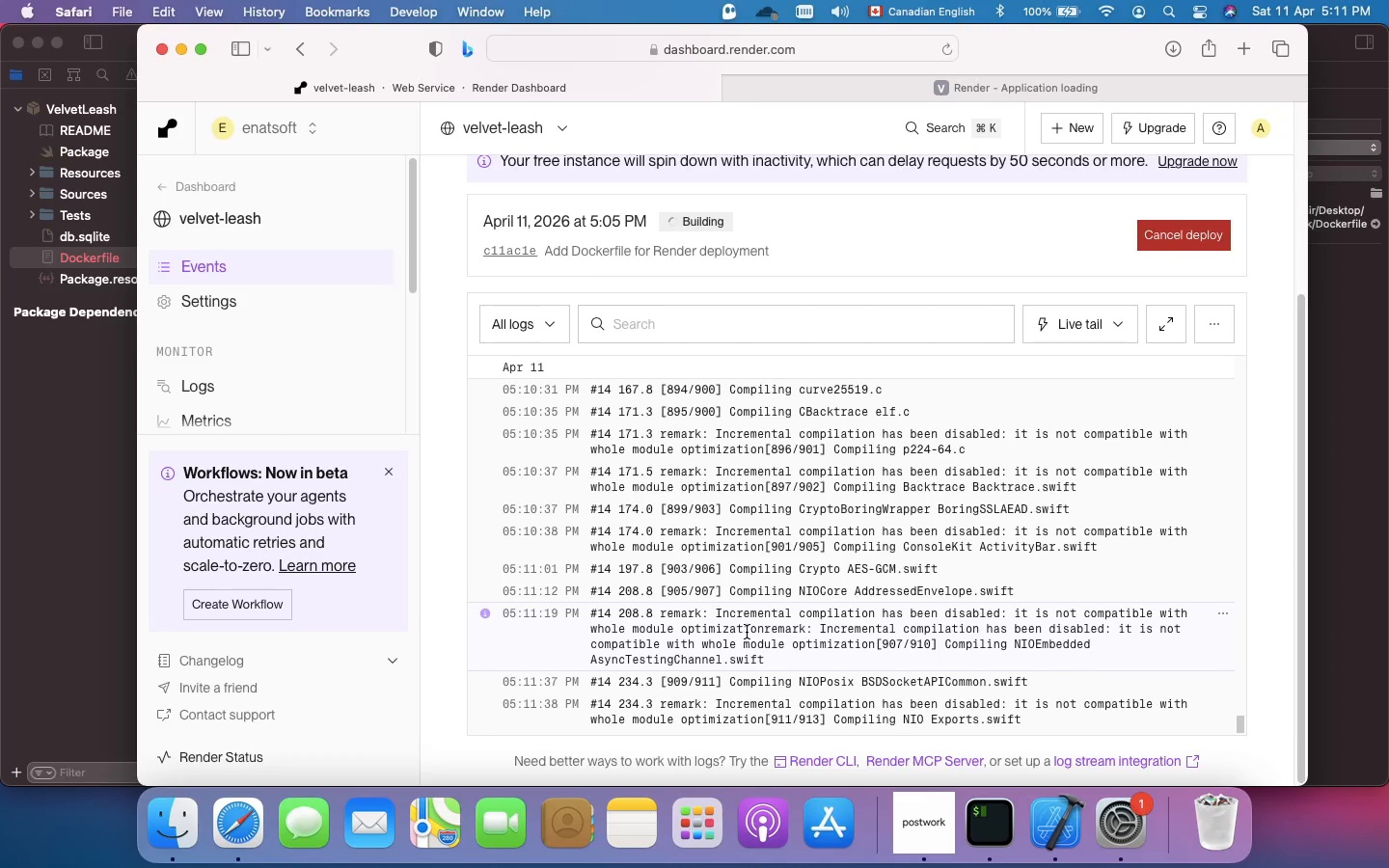 
wait(6.1)
 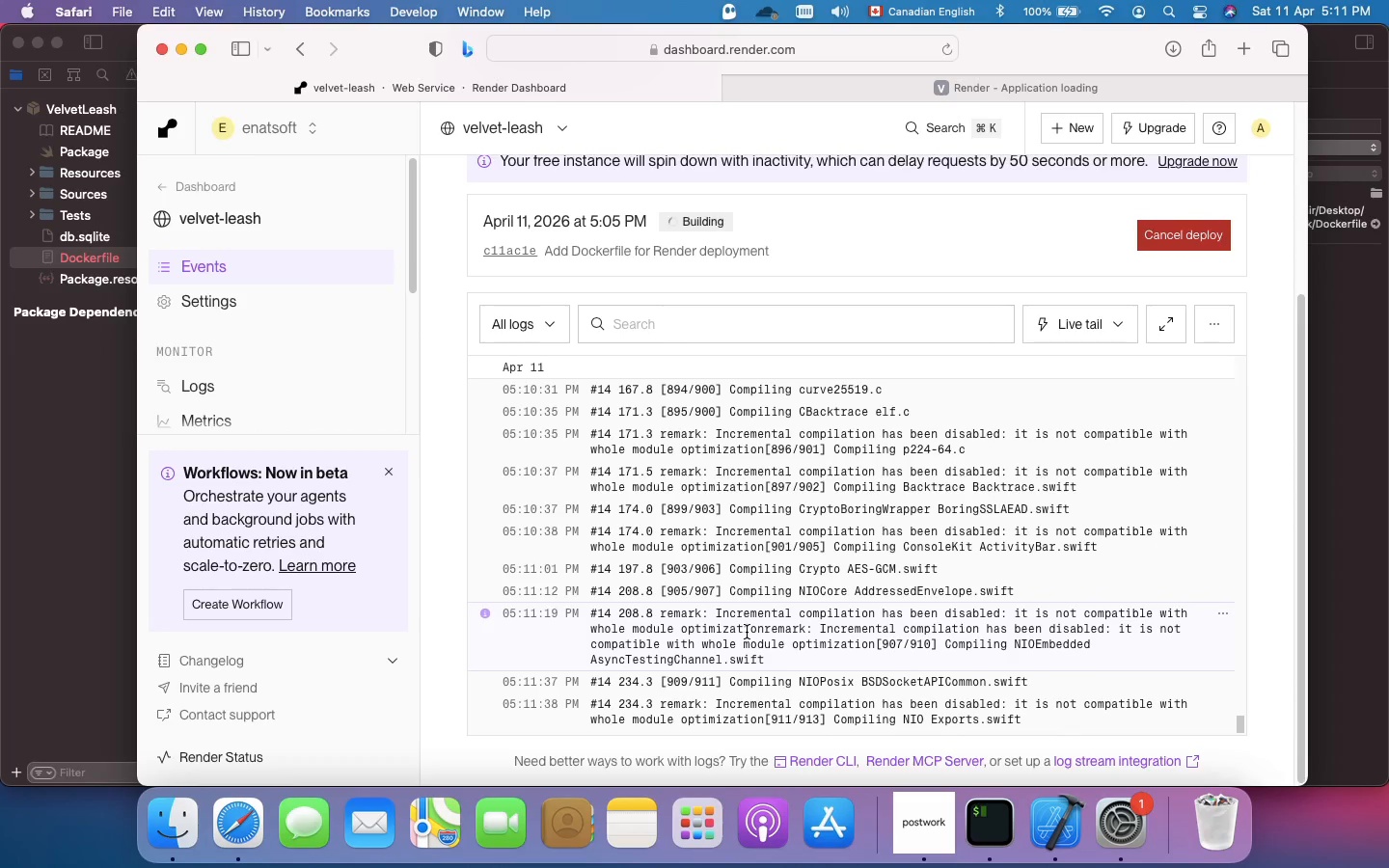 
scroll: coordinate [747, 632], scroll_direction: none, amount: 0.0
 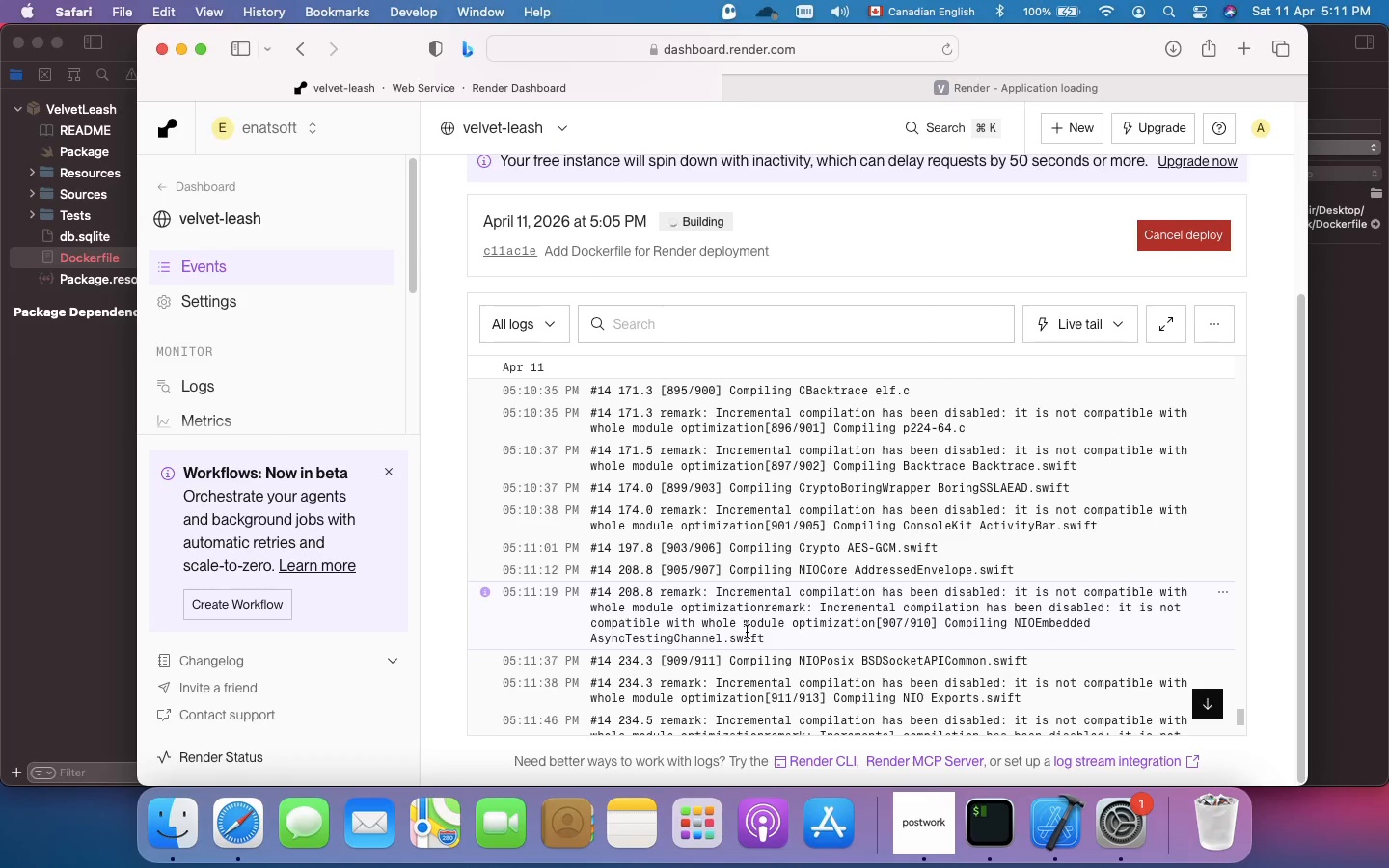 
scroll: coordinate [747, 632], scroll_direction: down, amount: 53.0
 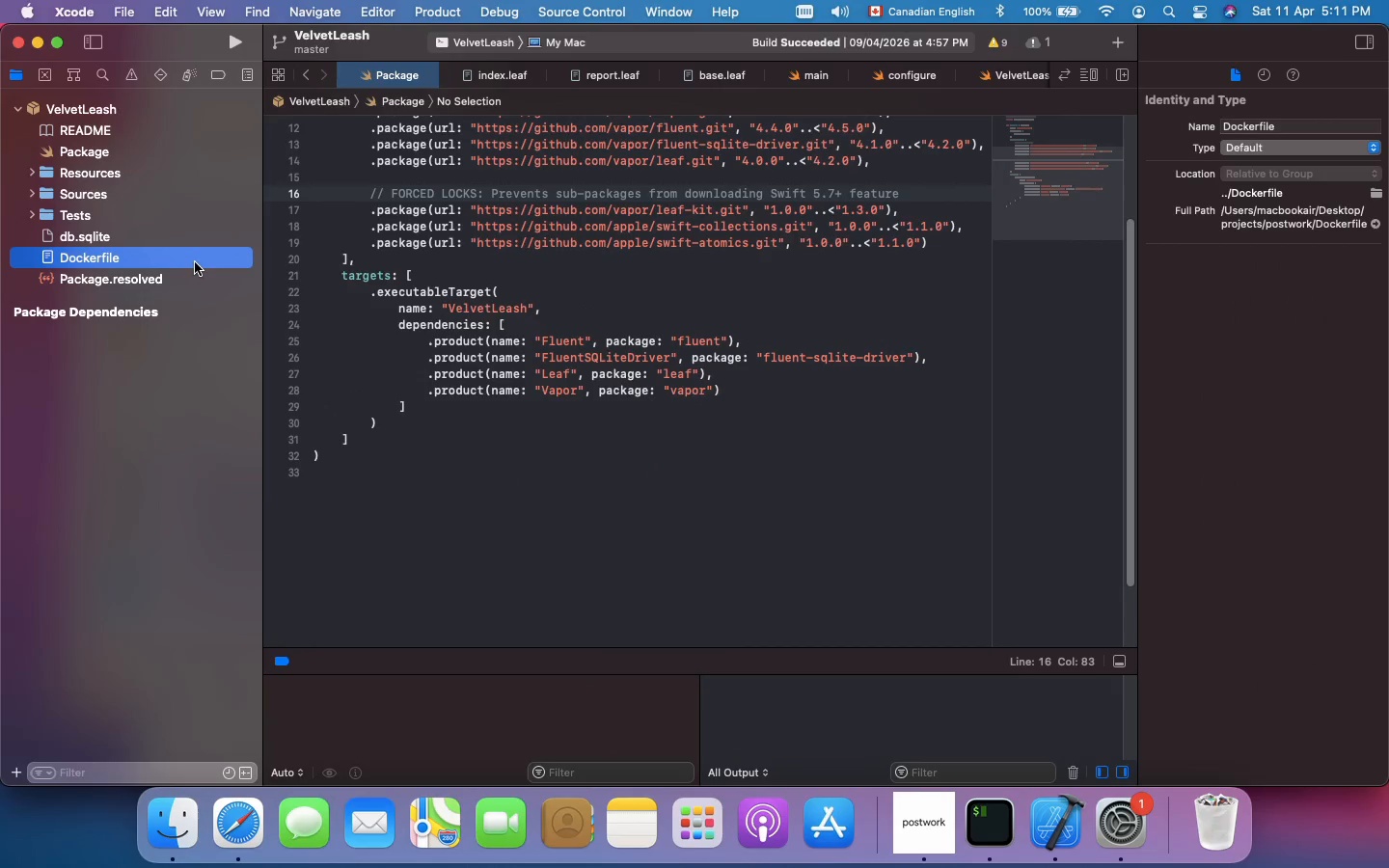 
wait(5.62)
 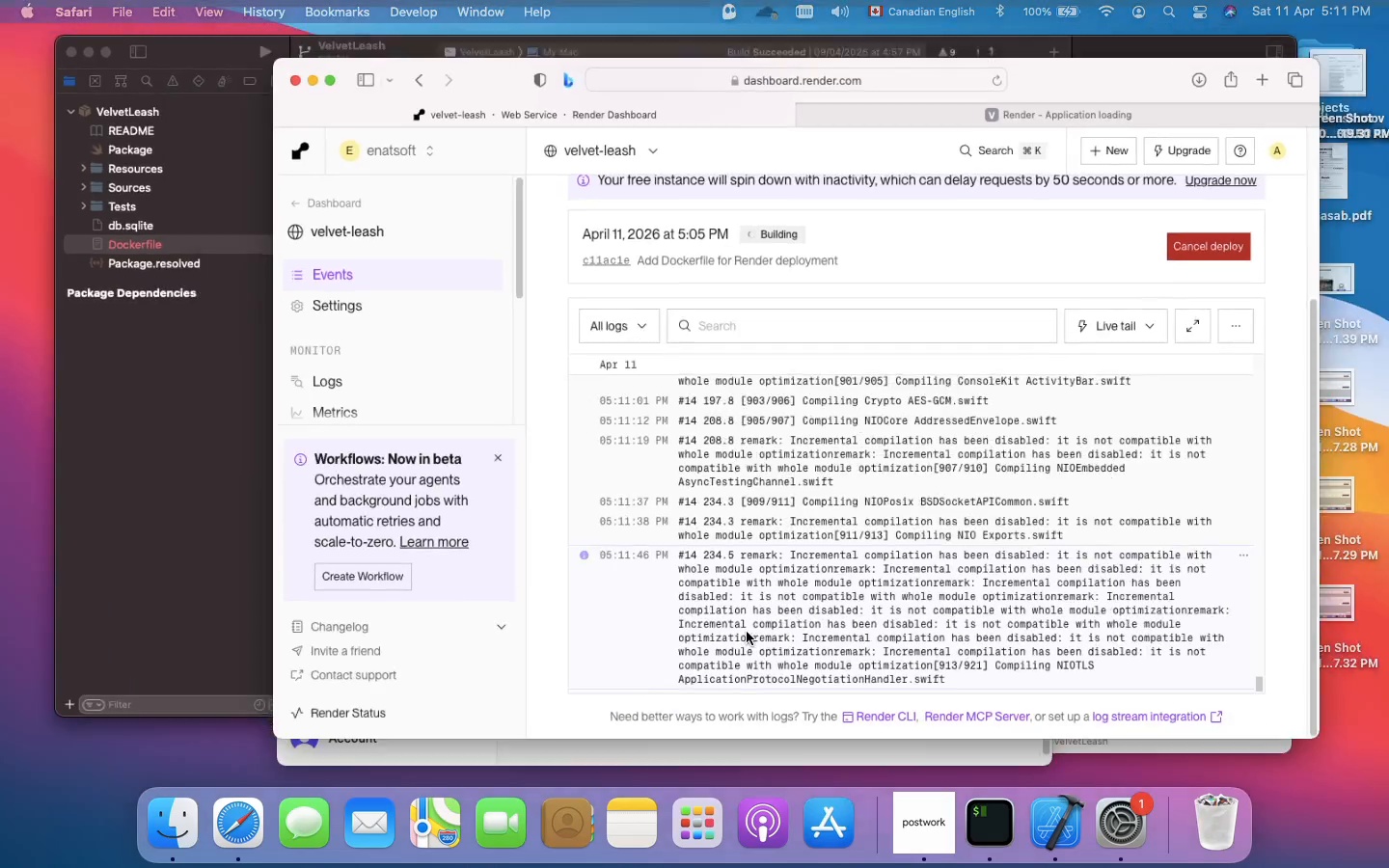 
left_click([131, 235])
 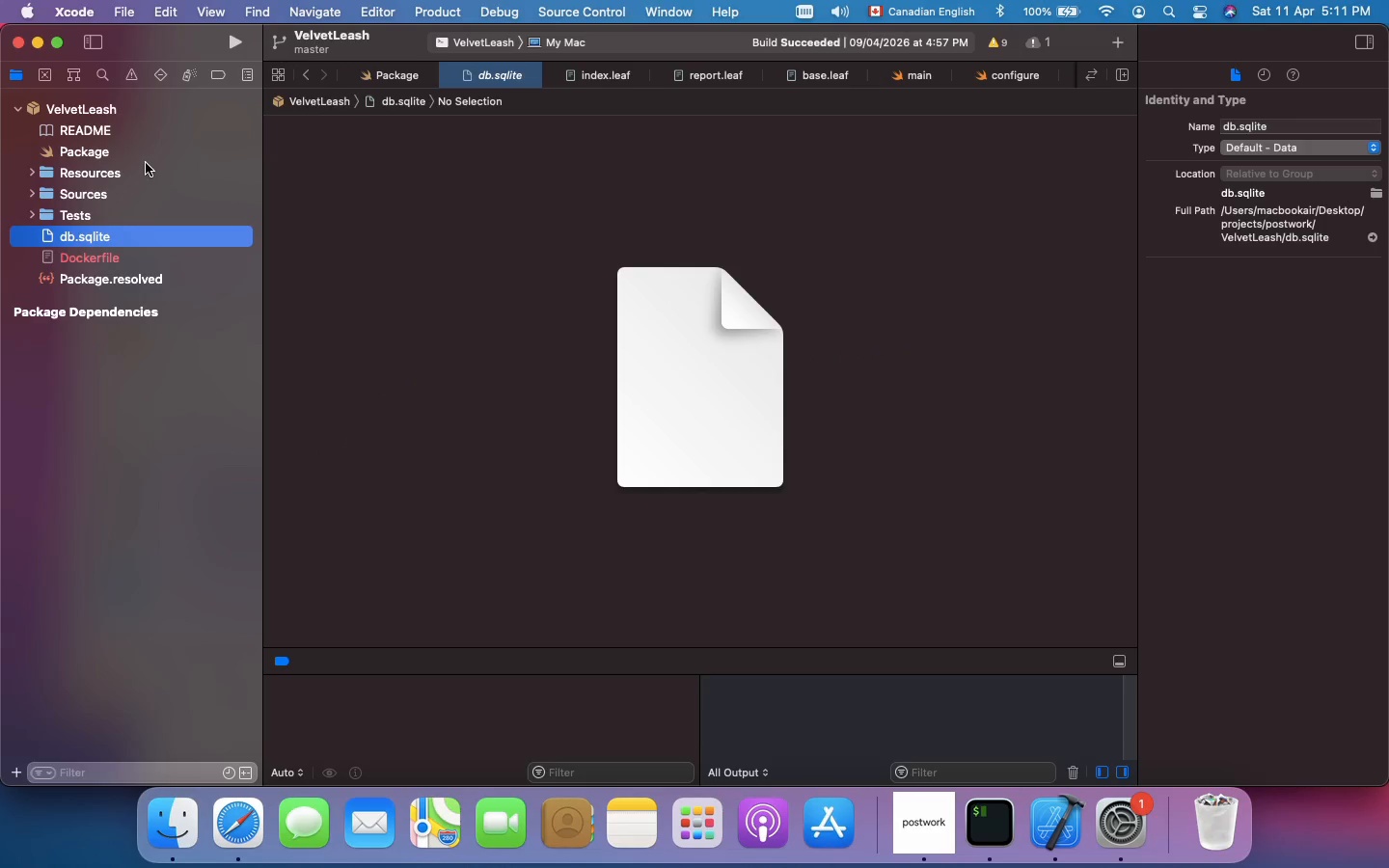 
left_click([111, 151])